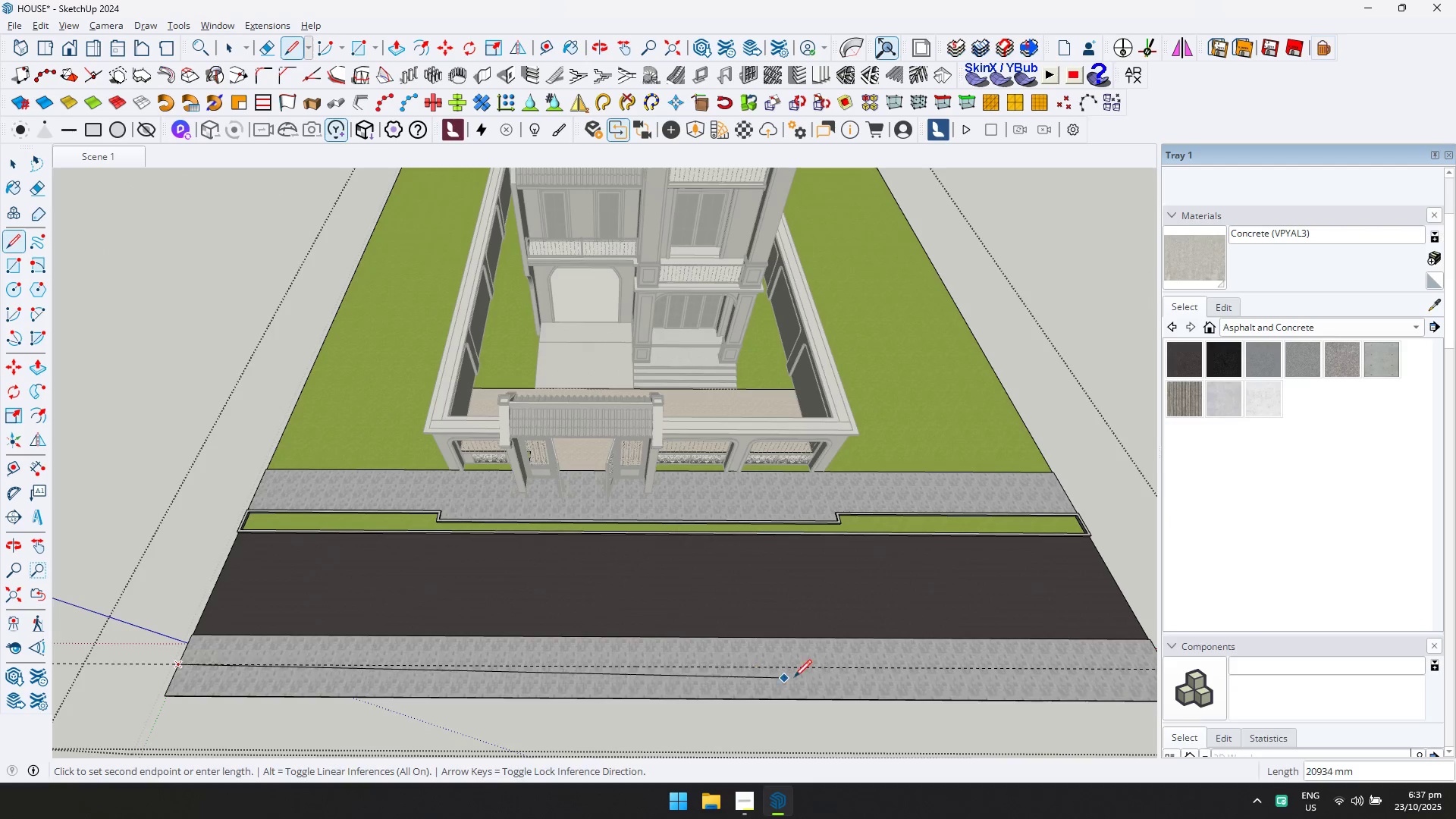 
key(Shift+ShiftLeft)
 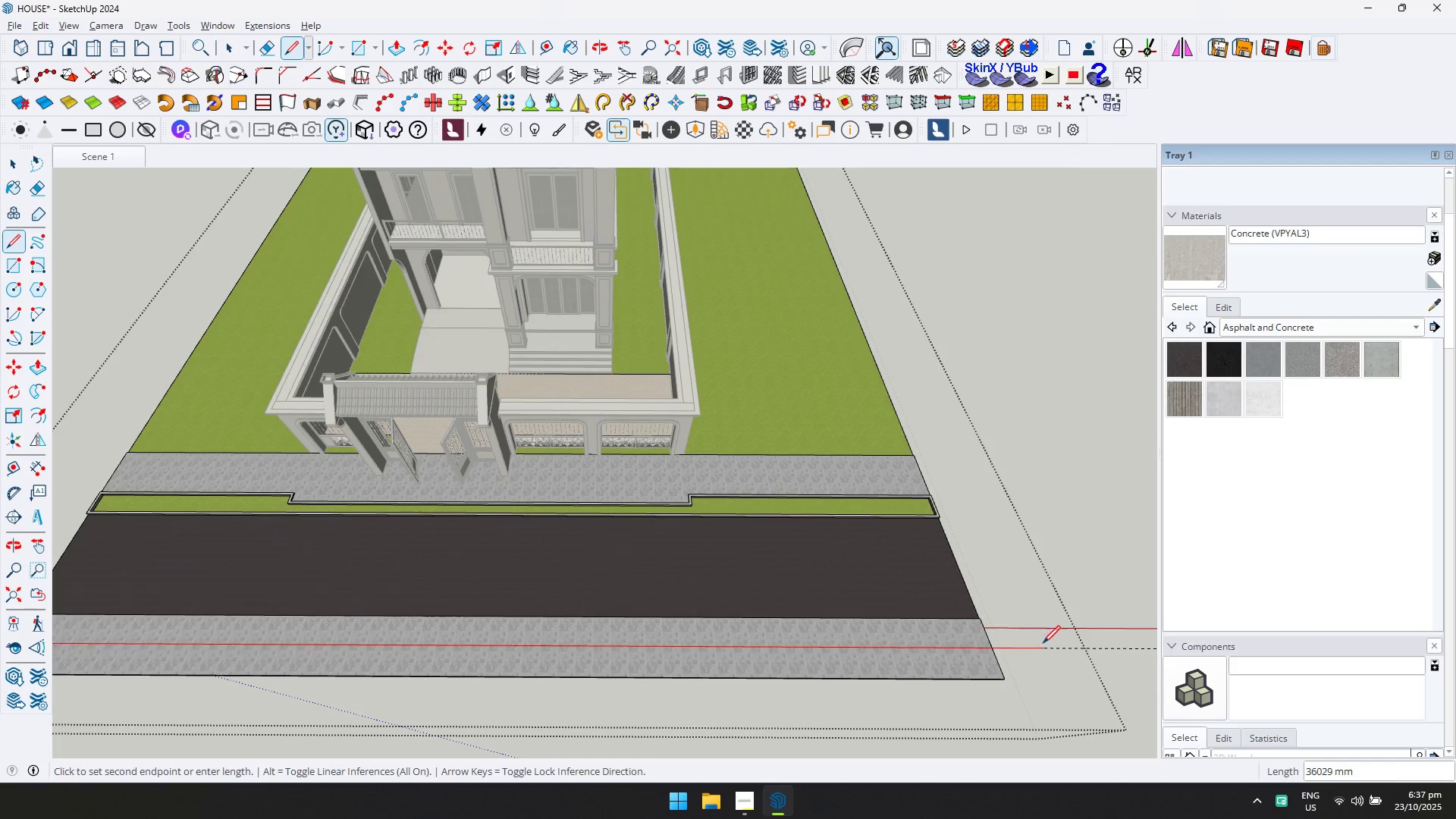 
left_click([1043, 647])
 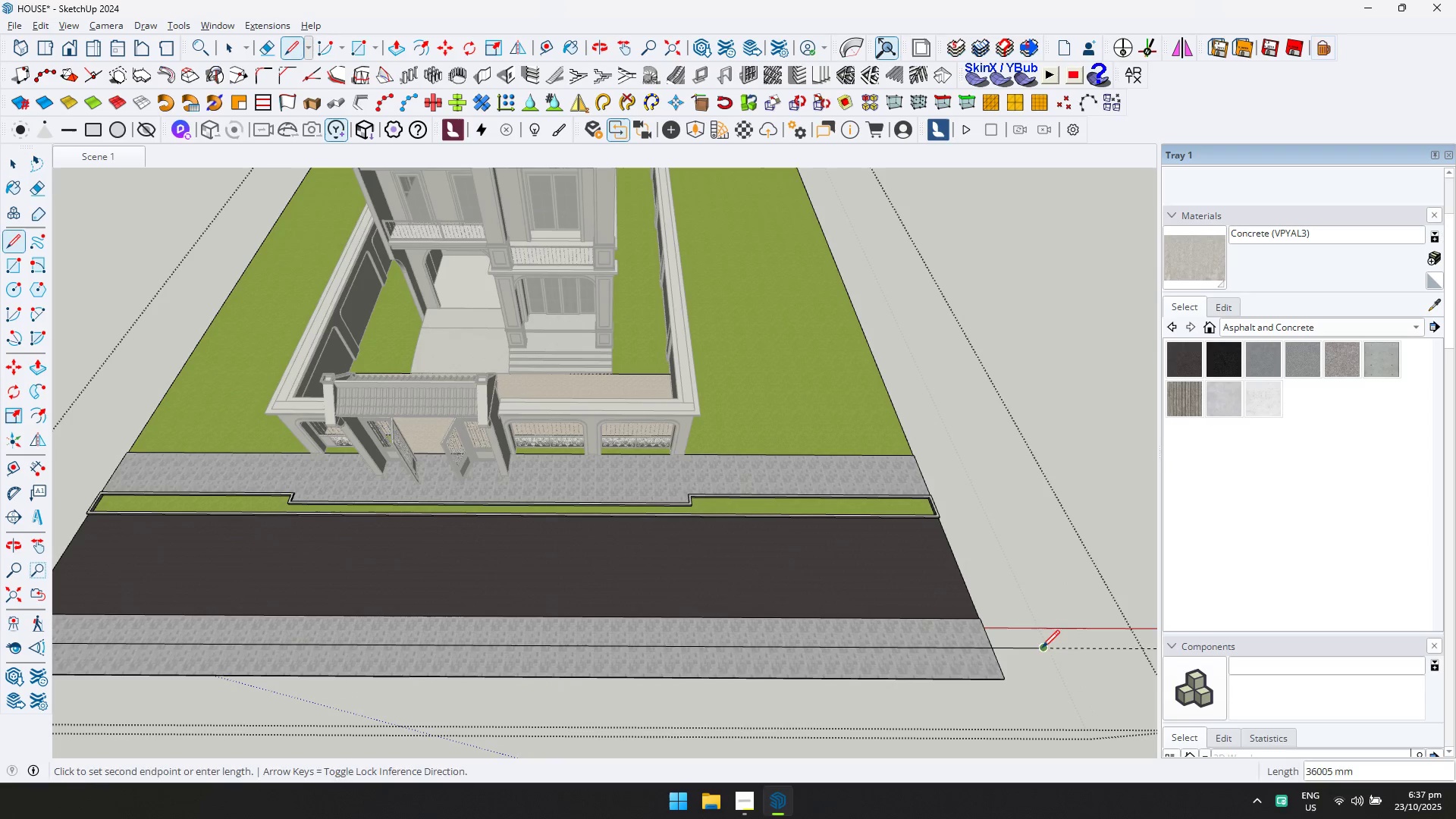 
key(E)
 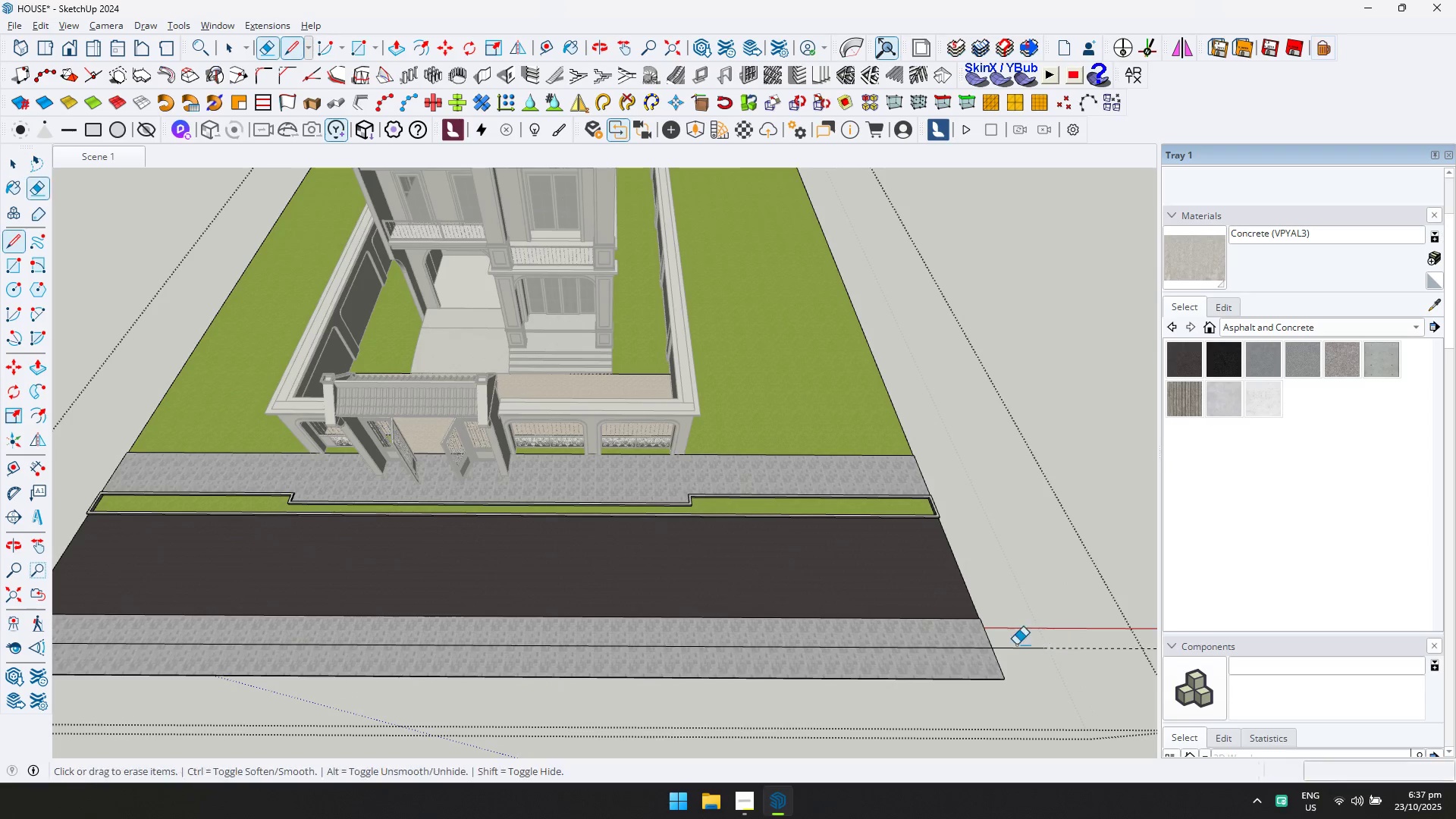 
left_click_drag(start_coordinate=[1016, 645], to_coordinate=[1016, 661])
 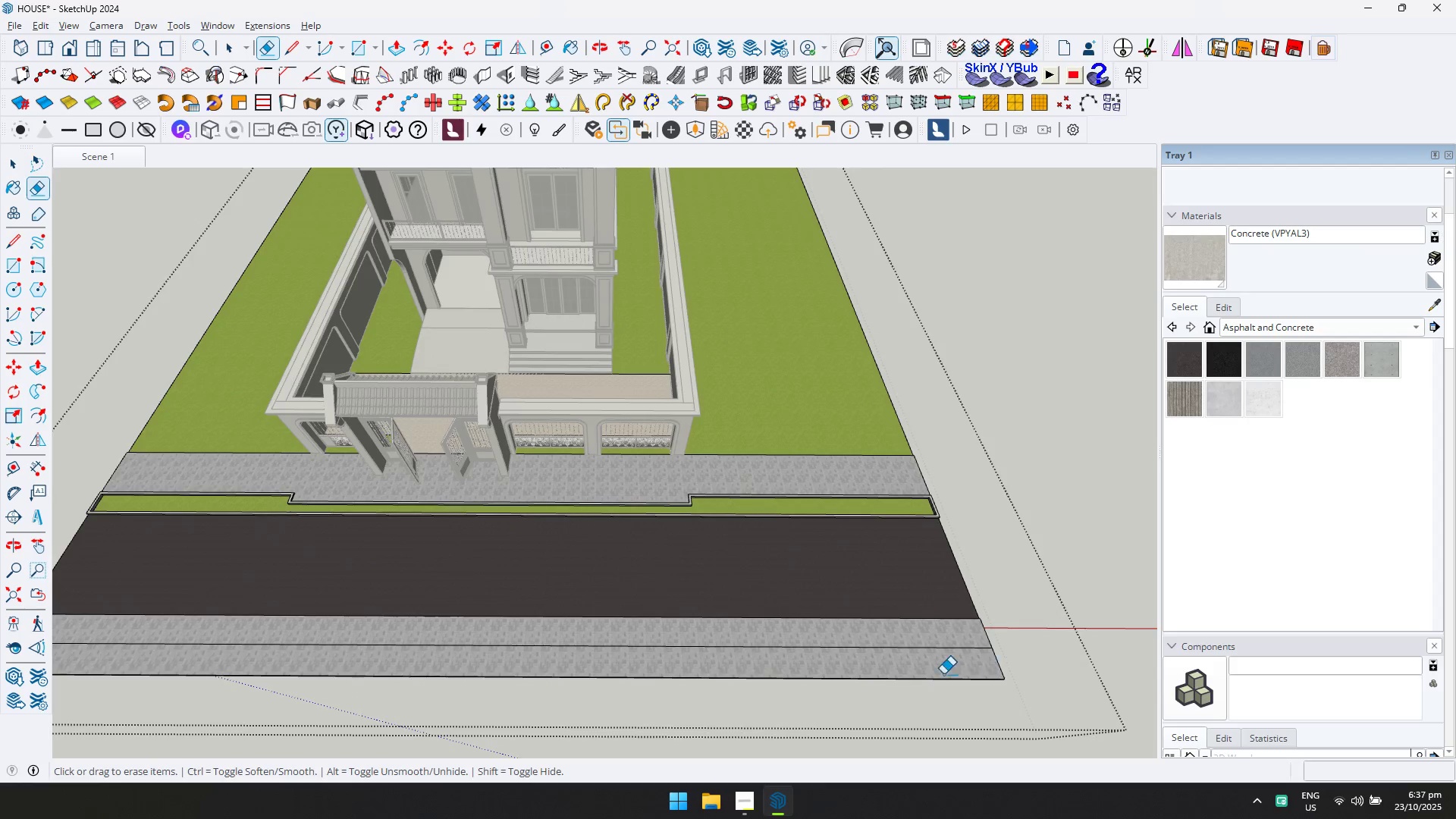 
scroll: coordinate [937, 673], scroll_direction: up, amount: 4.0
 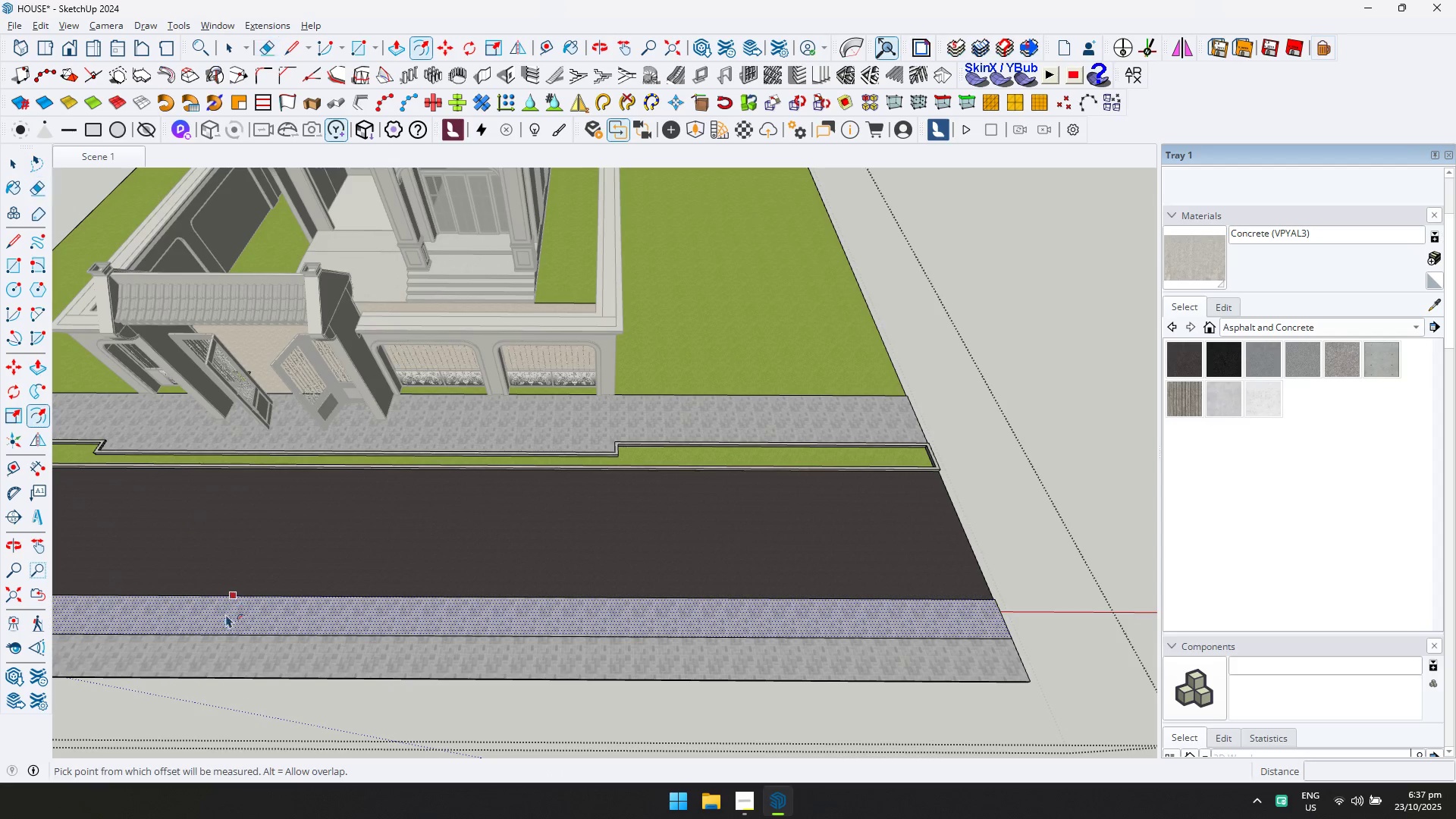 
double_click([226, 625])
 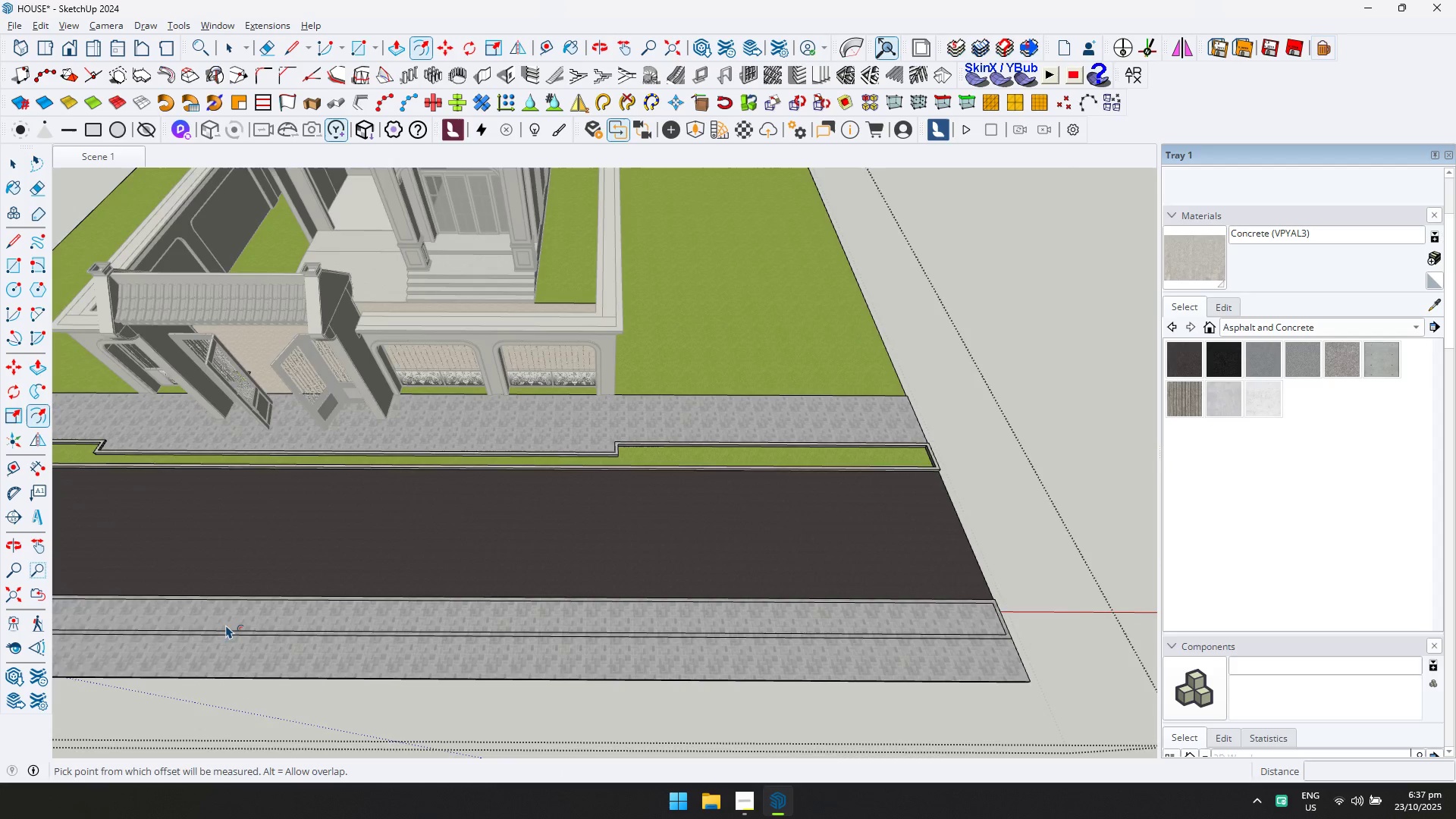 
scroll: coordinate [226, 625], scroll_direction: up, amount: 3.0
 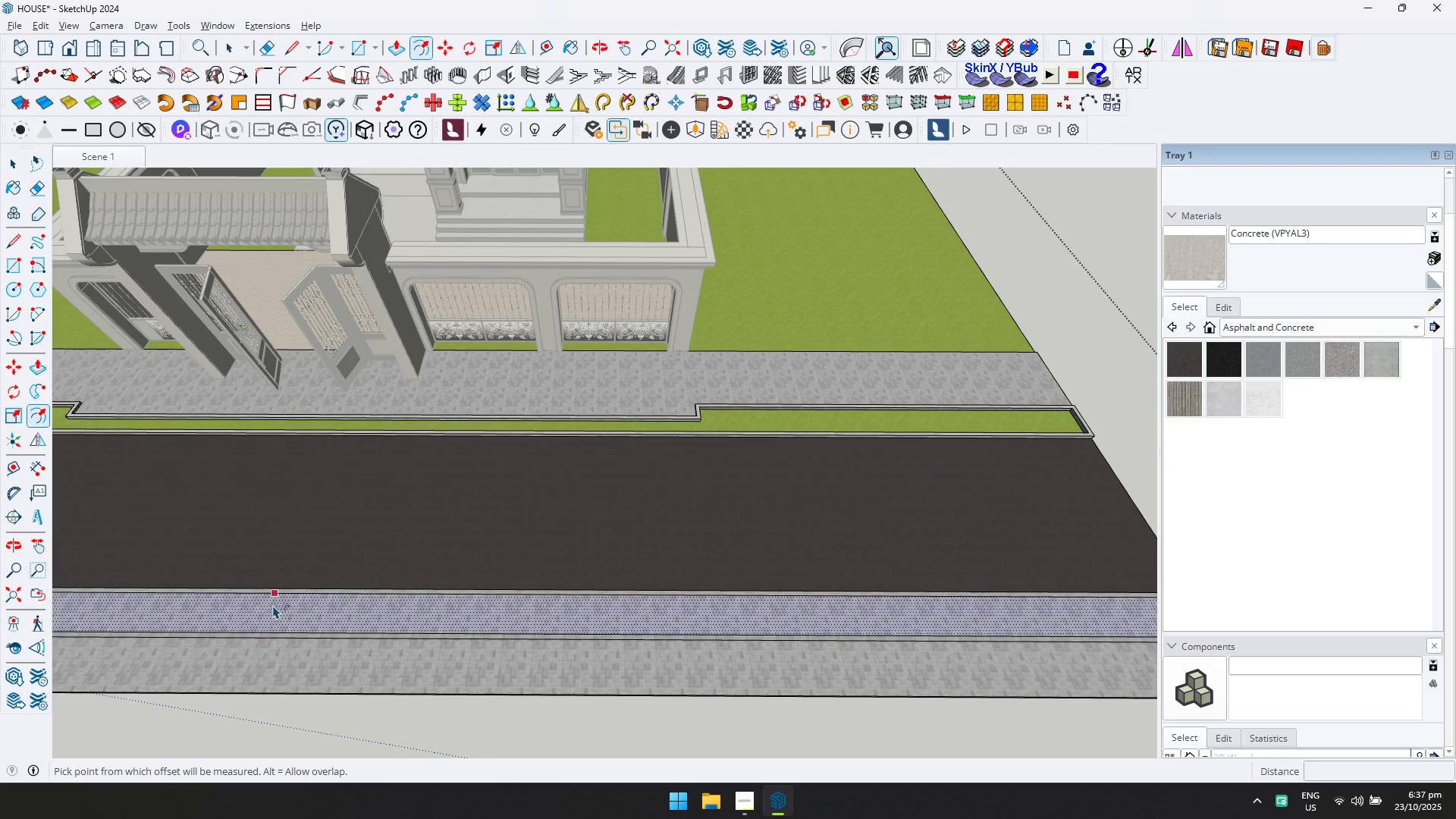 
key(P)
 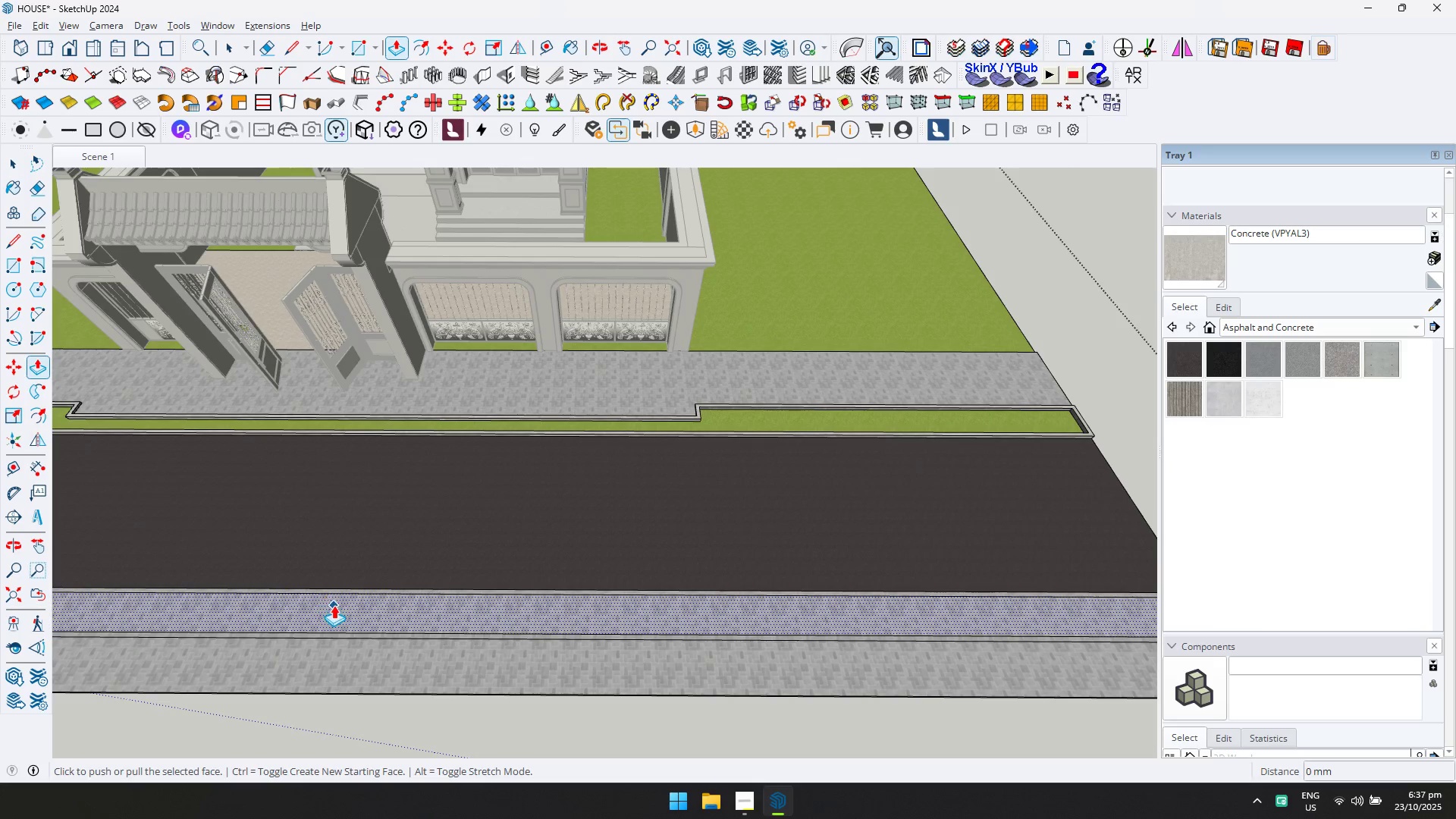 
left_click([334, 606])
 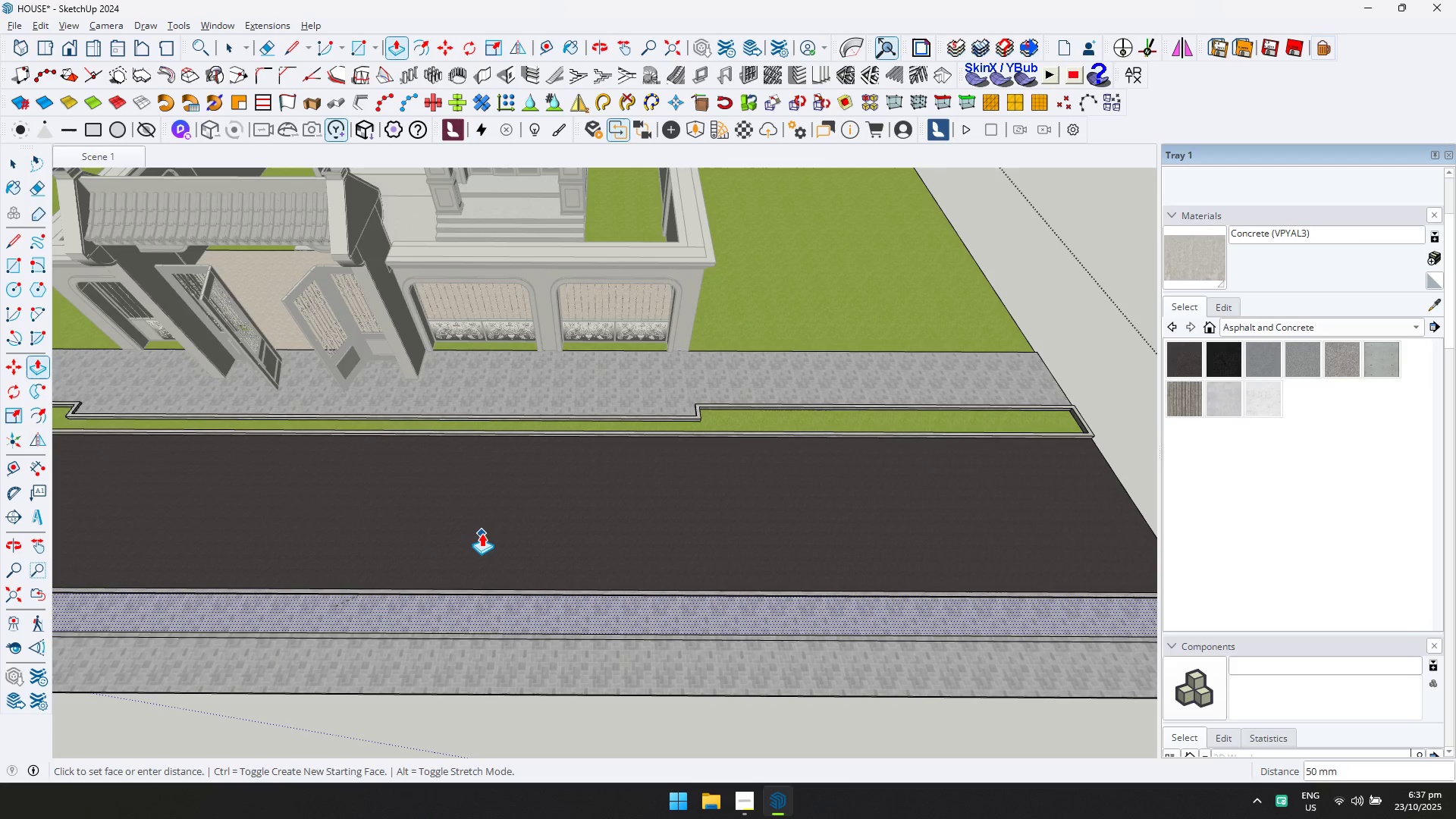 
left_click([482, 533])
 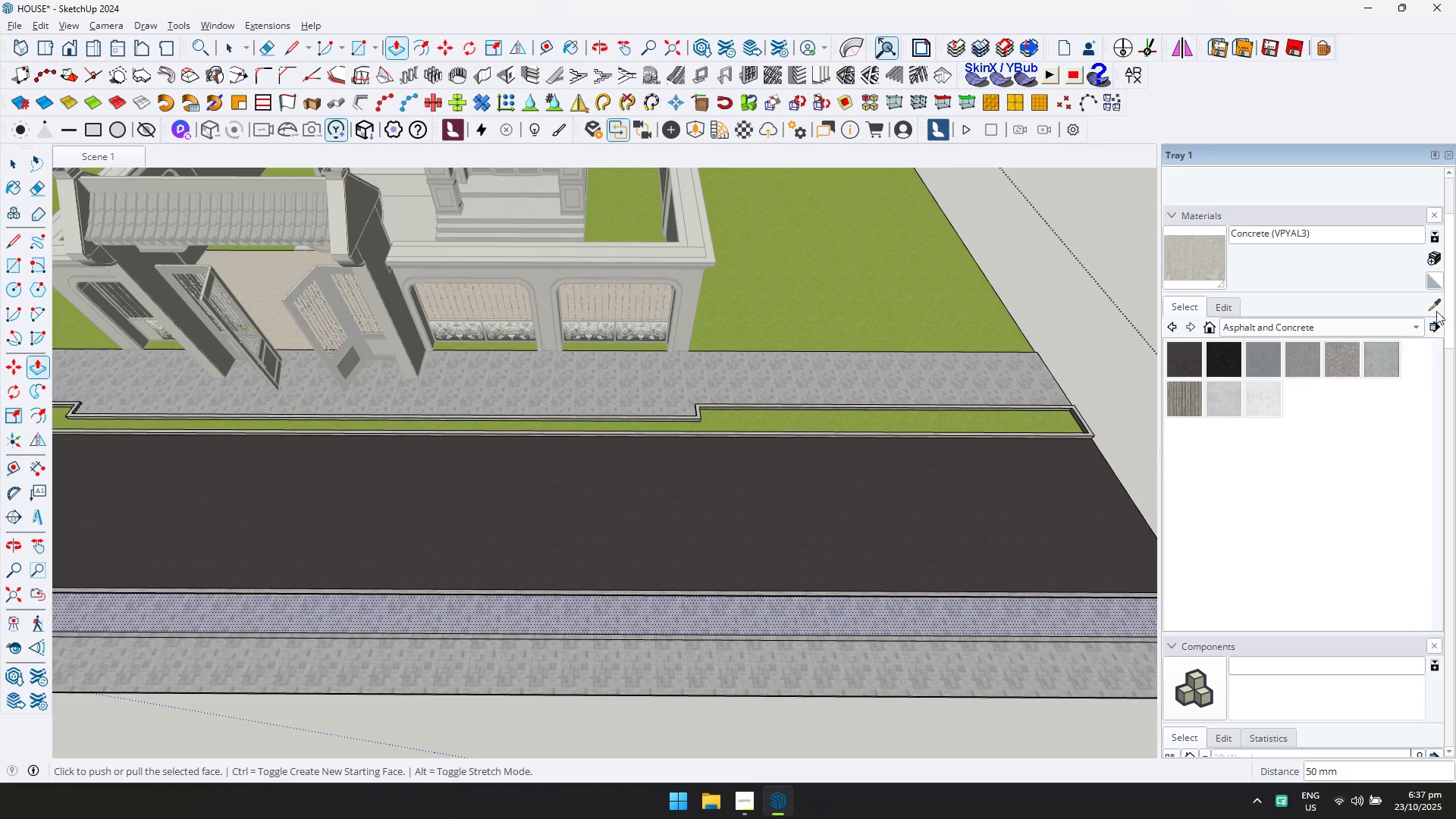 
scroll: coordinate [937, 450], scroll_direction: up, amount: 5.0
 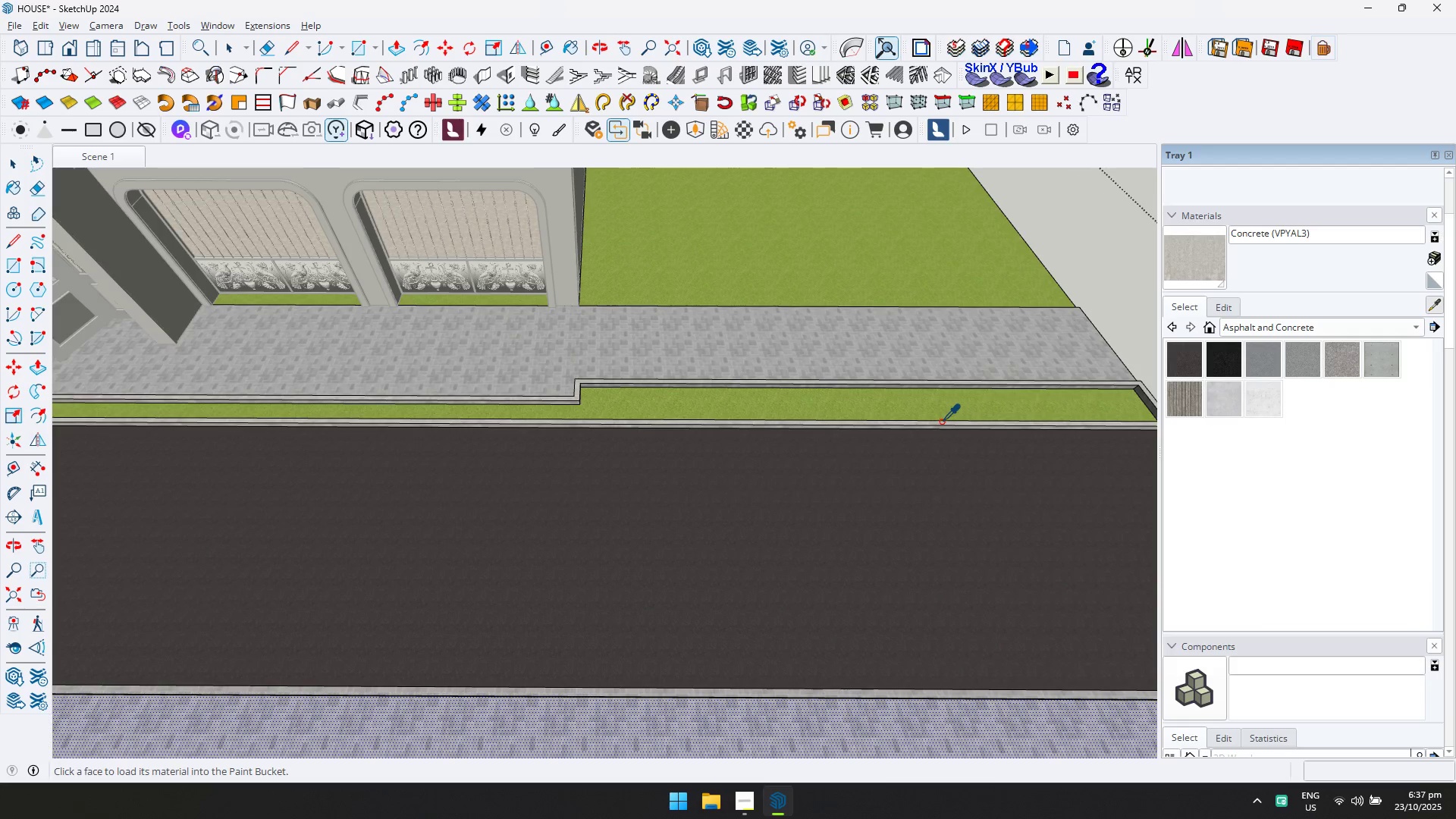 
left_click([943, 424])
 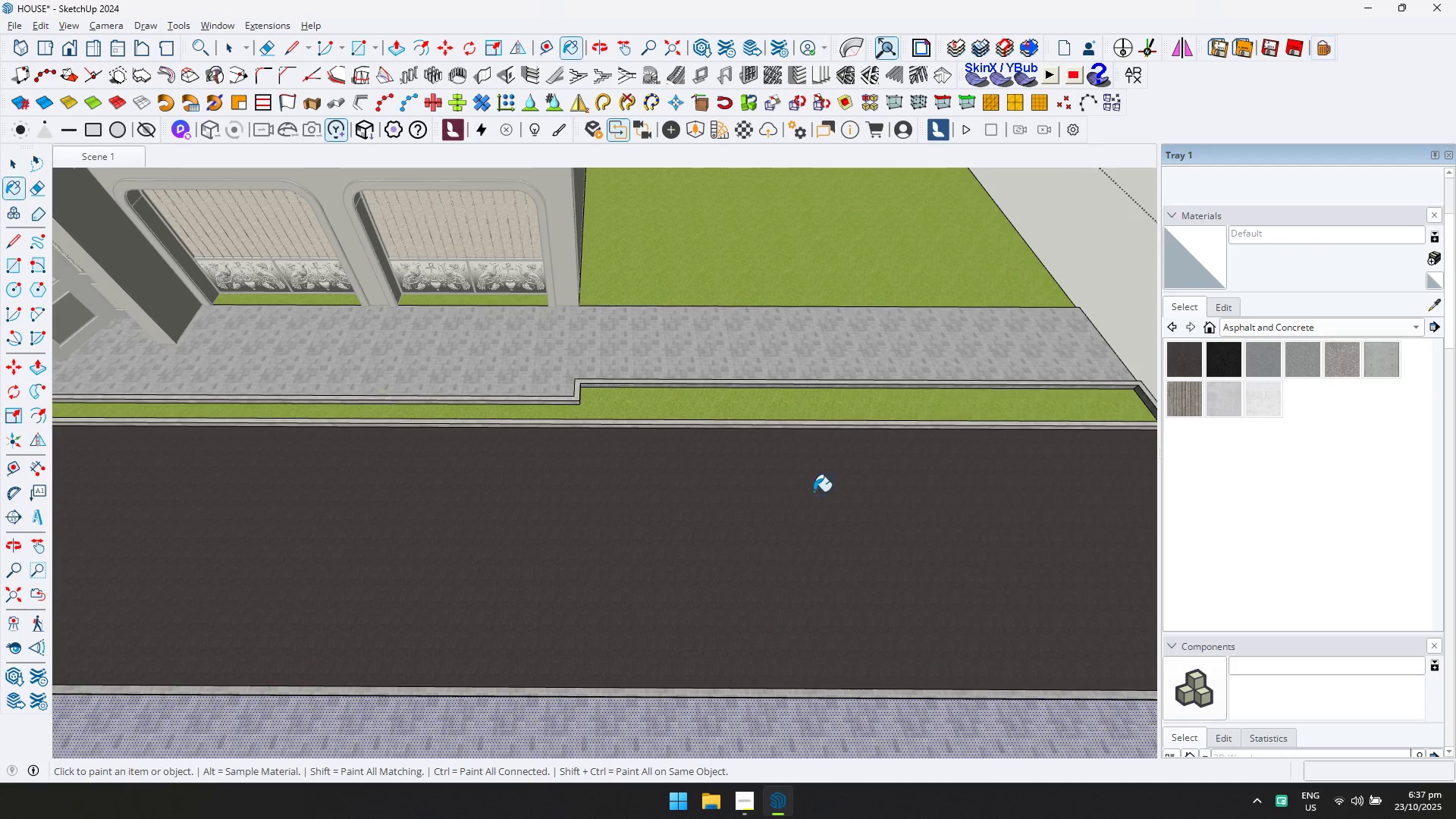 
scroll: coordinate [716, 528], scroll_direction: down, amount: 3.0
 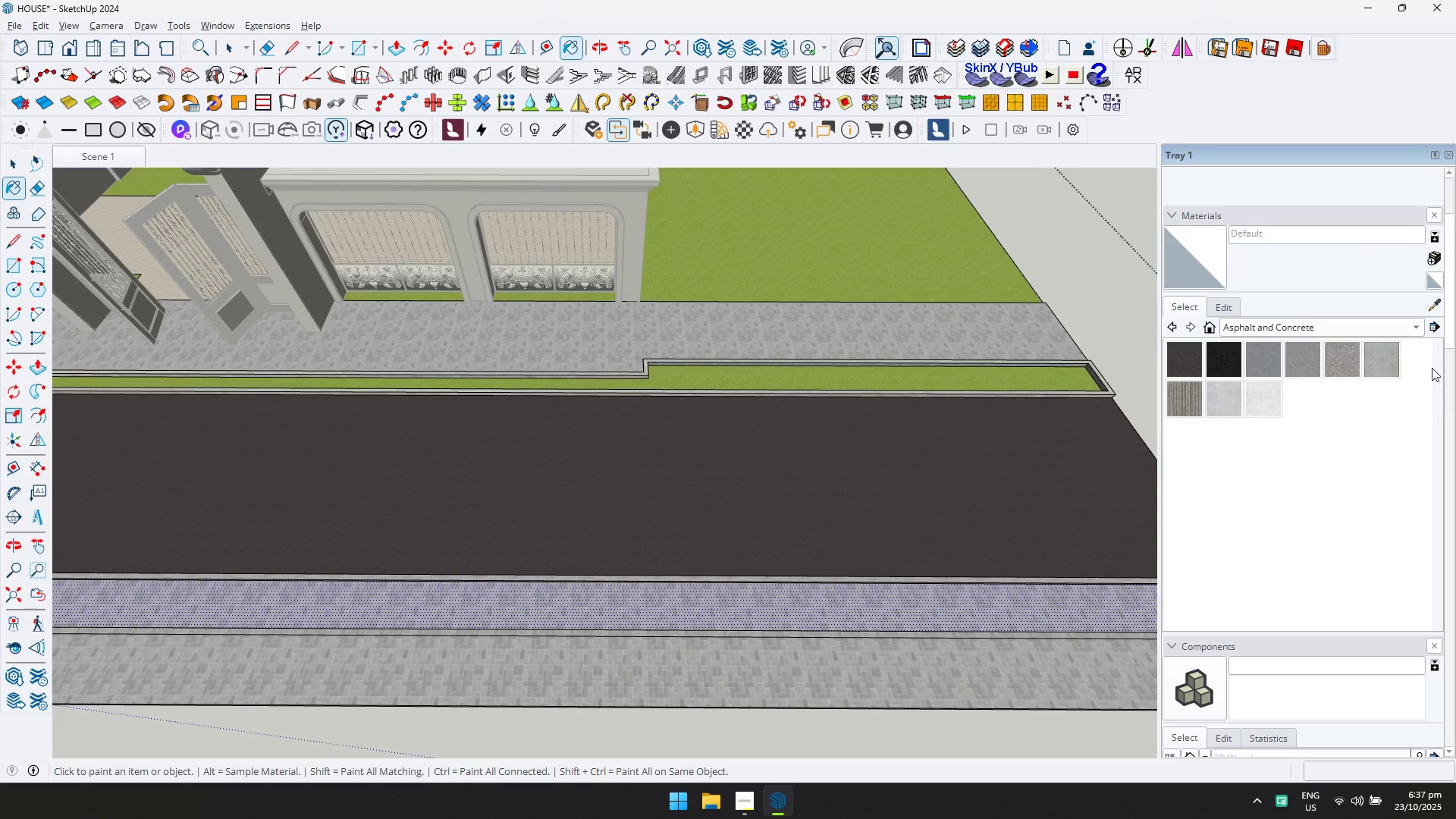 
key(Shift+ShiftLeft)
 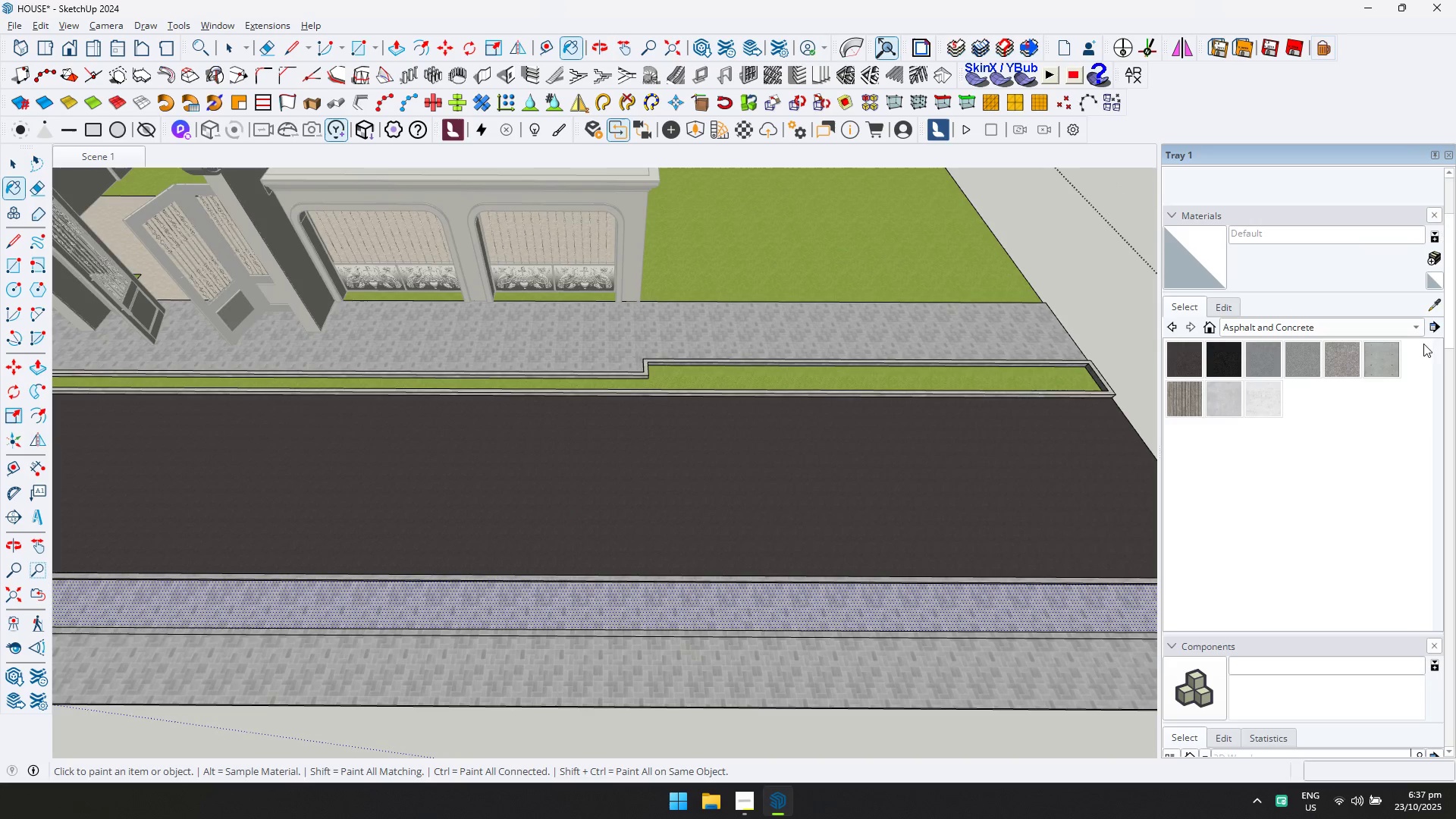 
left_click([1436, 302])
 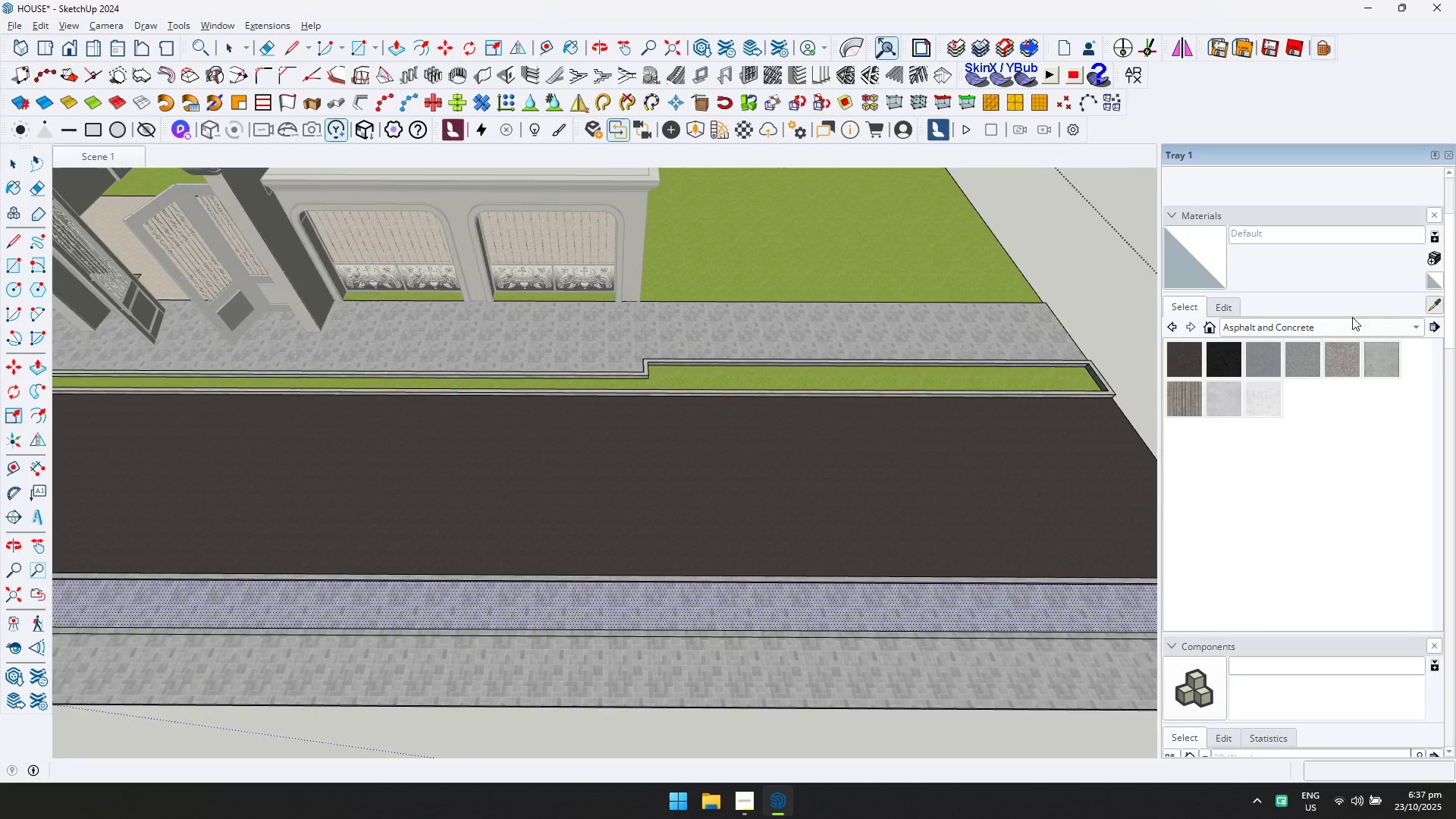 
scroll: coordinate [858, 400], scroll_direction: up, amount: 6.0
 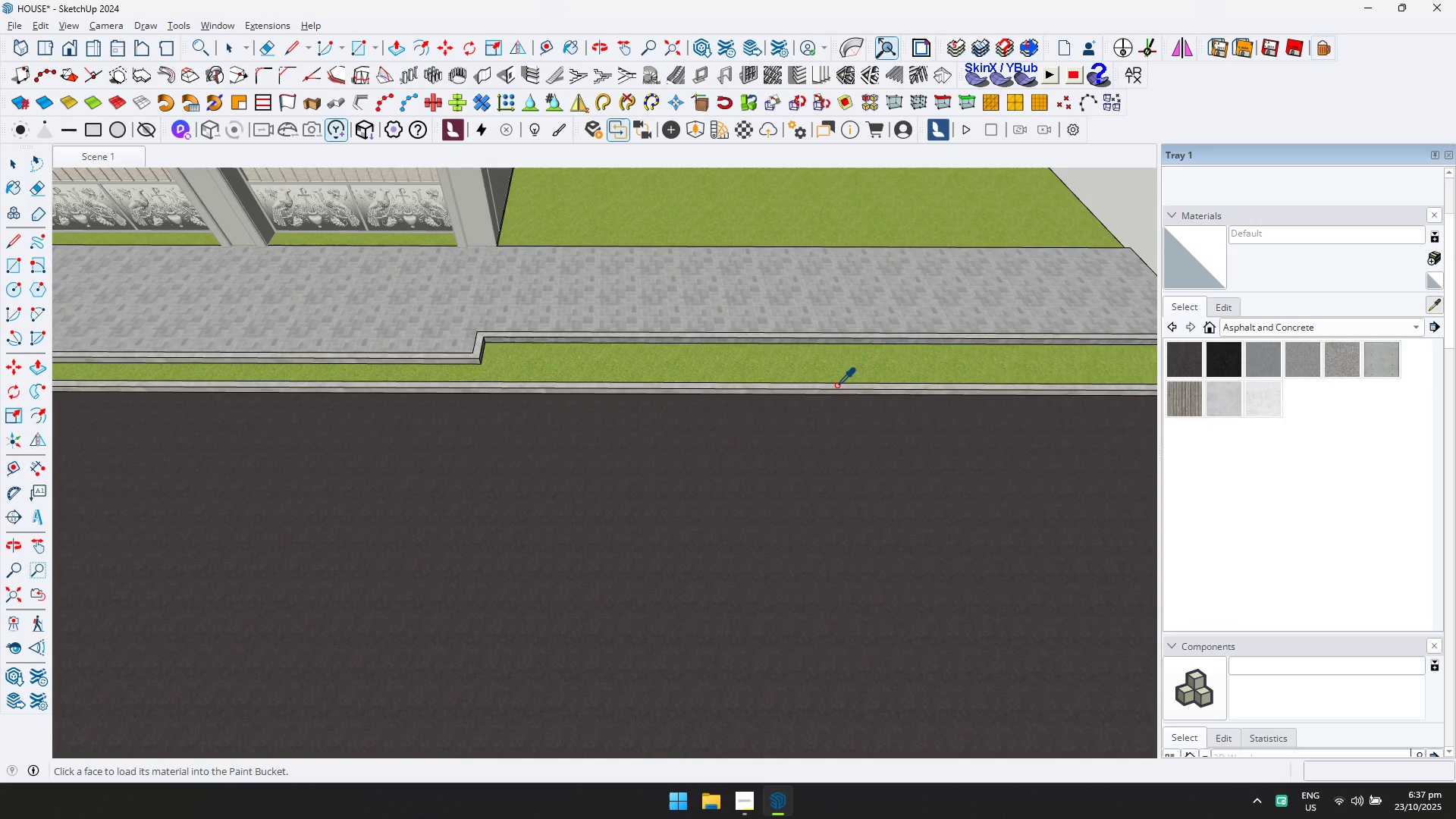 
left_click([836, 385])
 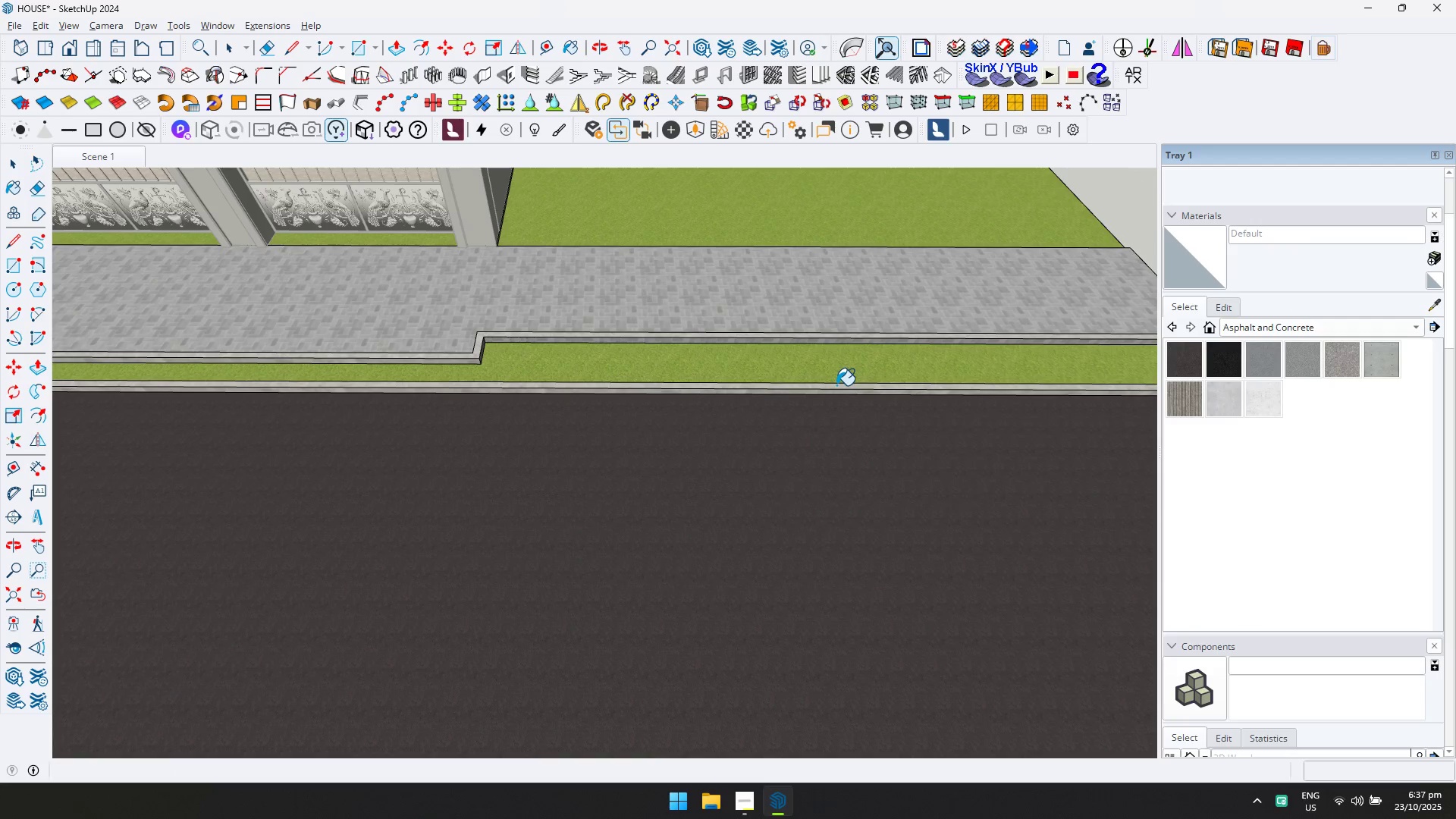 
scroll: coordinate [831, 395], scroll_direction: down, amount: 5.0
 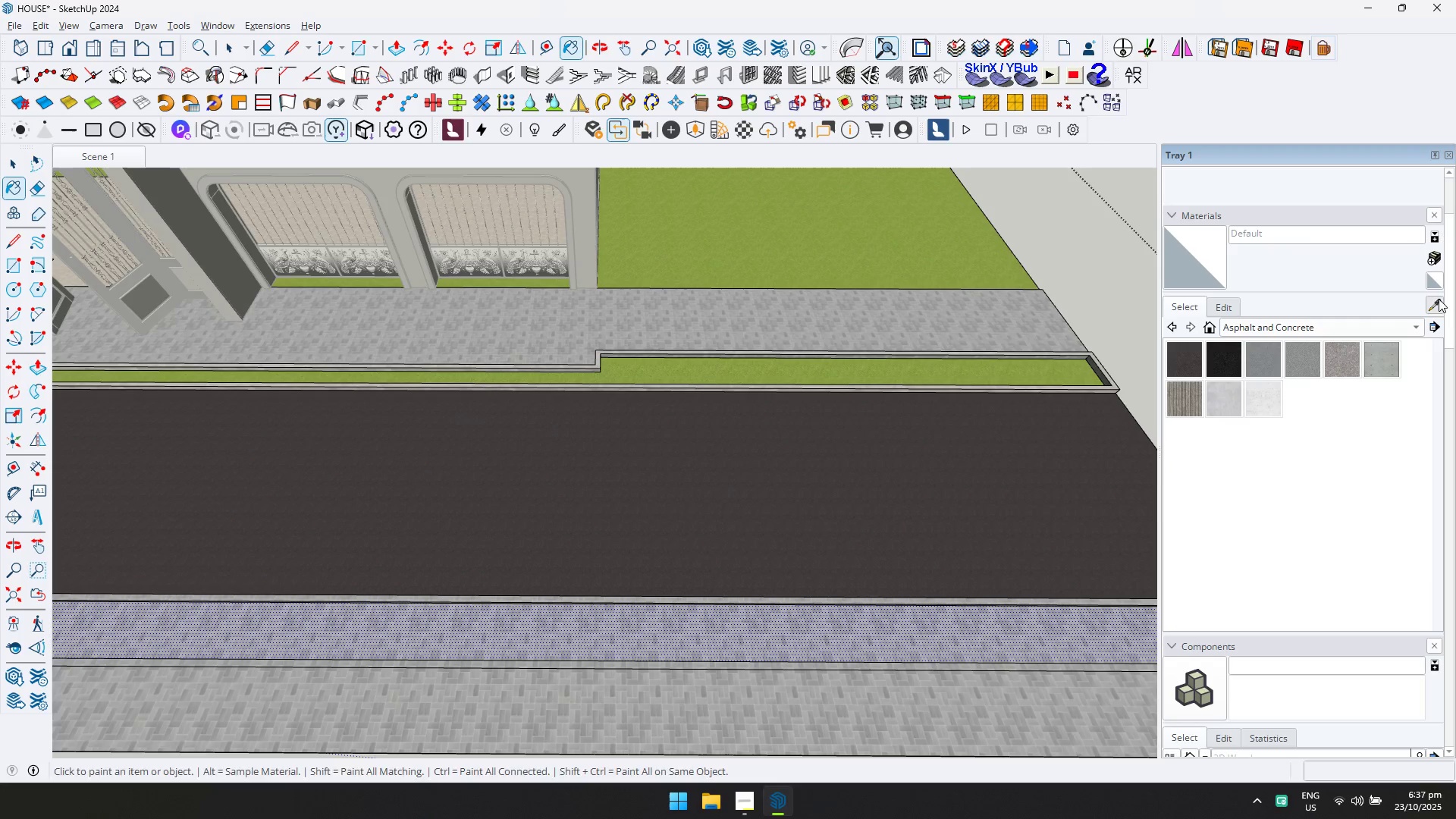 
scroll: coordinate [944, 382], scroll_direction: up, amount: 4.0
 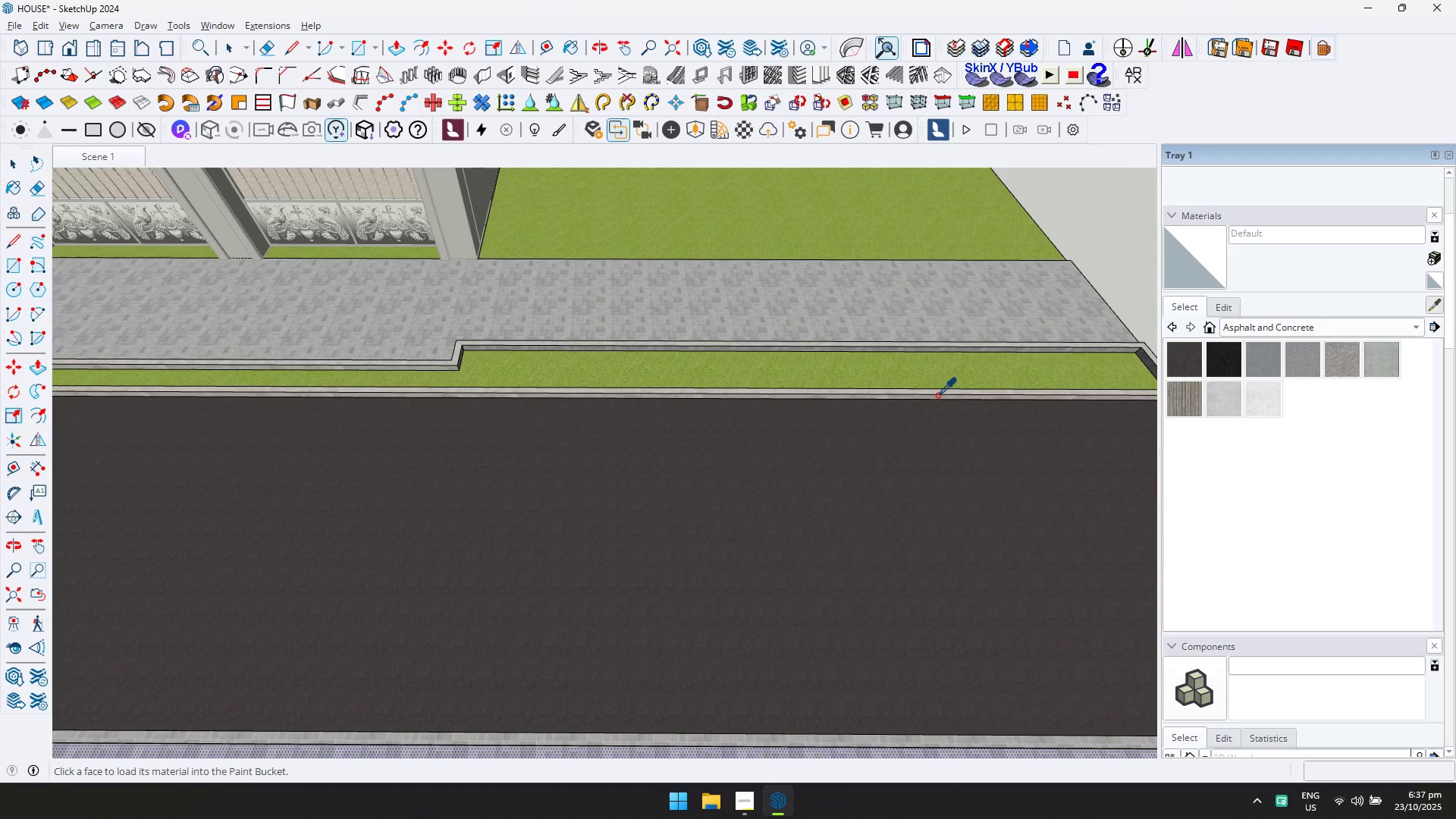 
left_click([937, 394])
 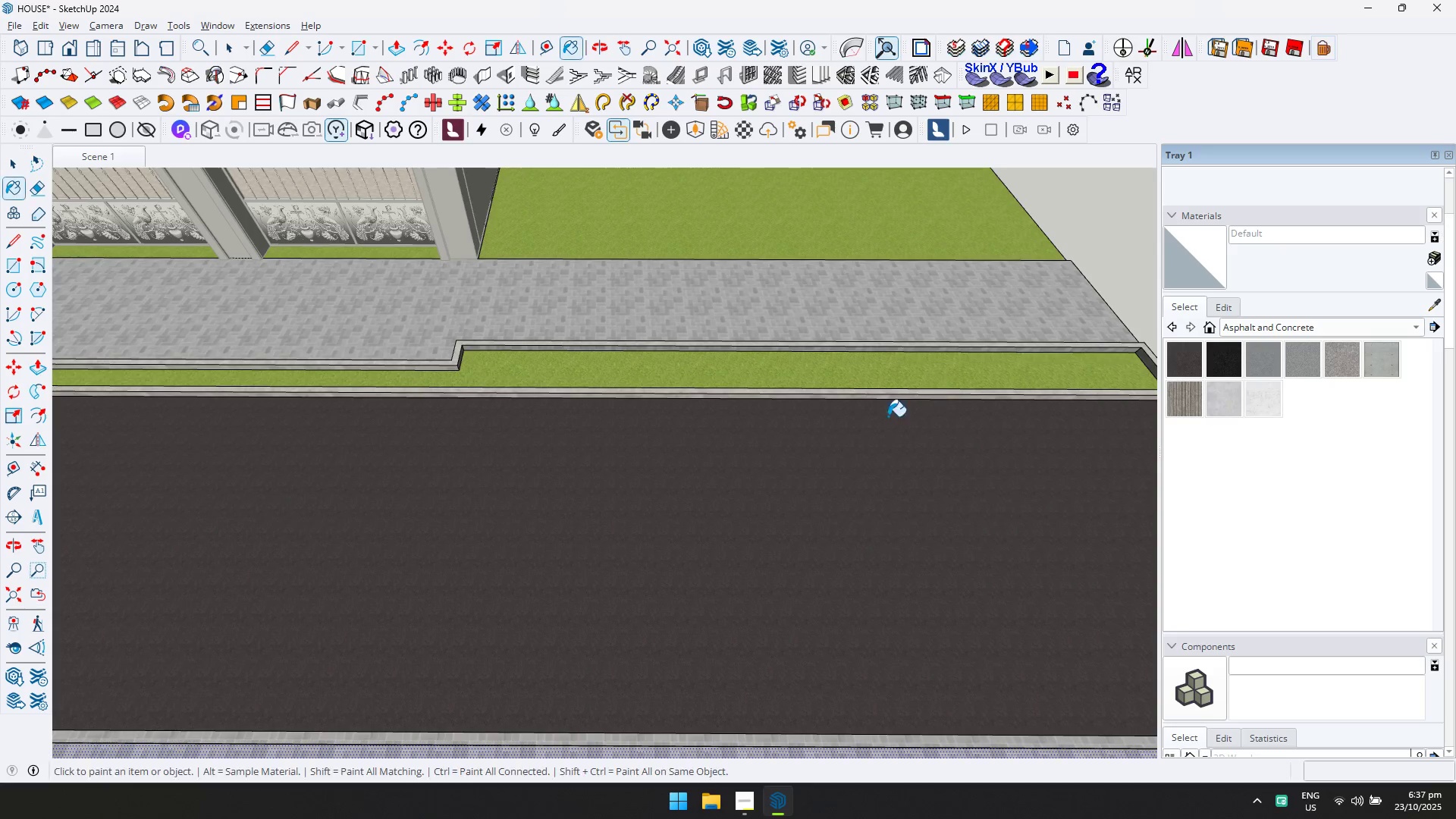 
scroll: coordinate [1401, 335], scroll_direction: down, amount: 3.0
 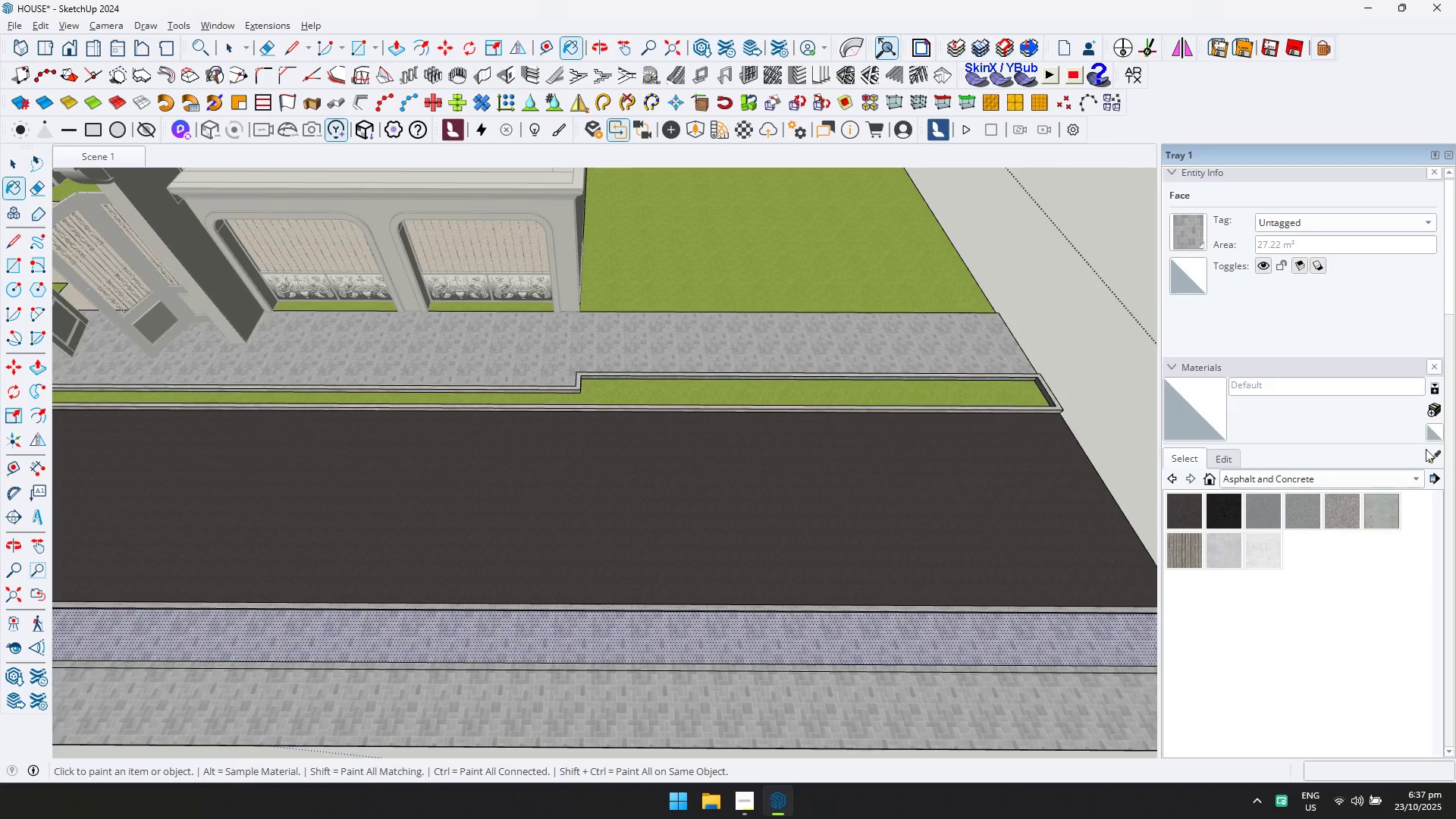 
left_click([1430, 457])
 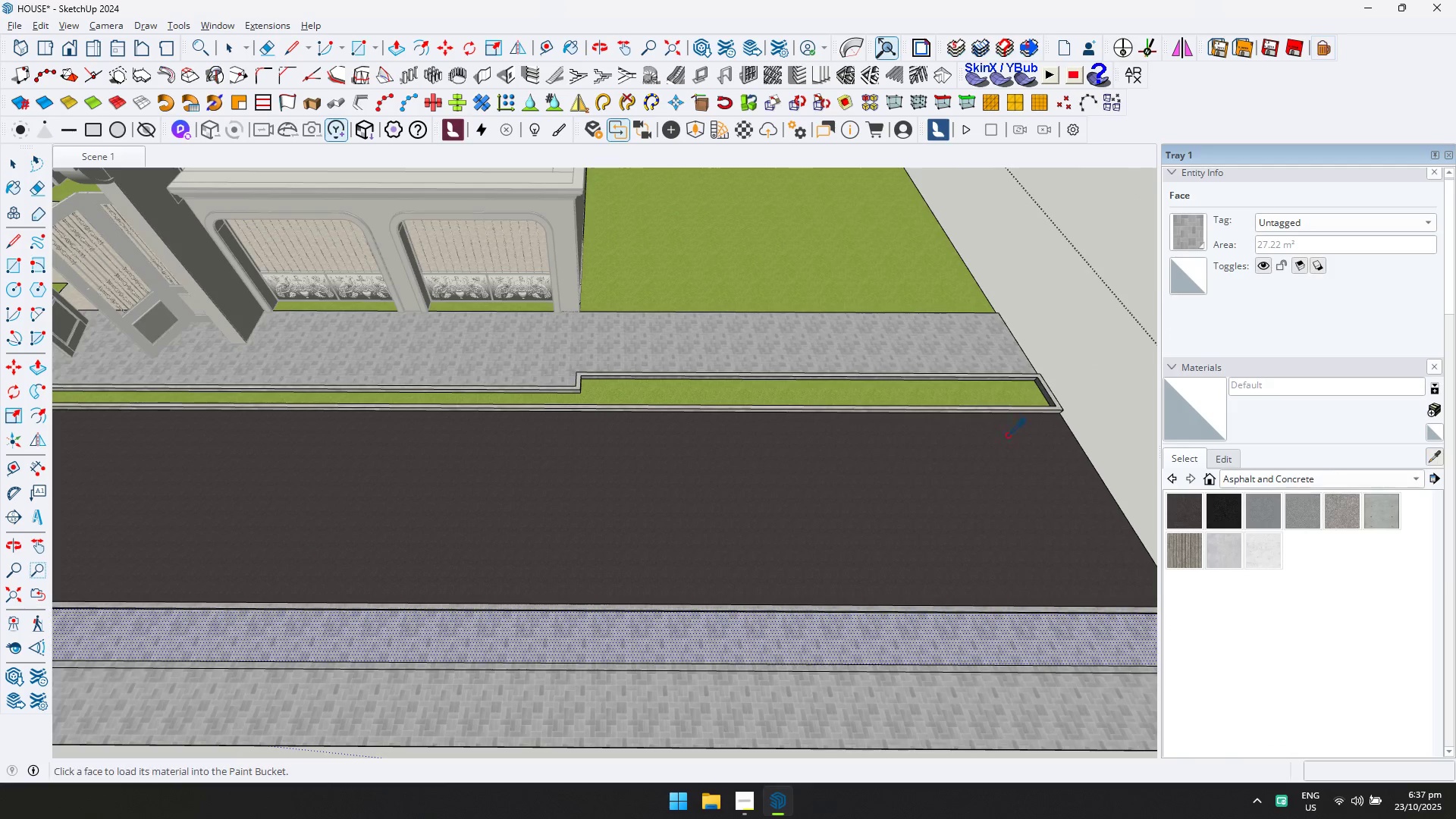 
scroll: coordinate [661, 422], scroll_direction: up, amount: 12.0
 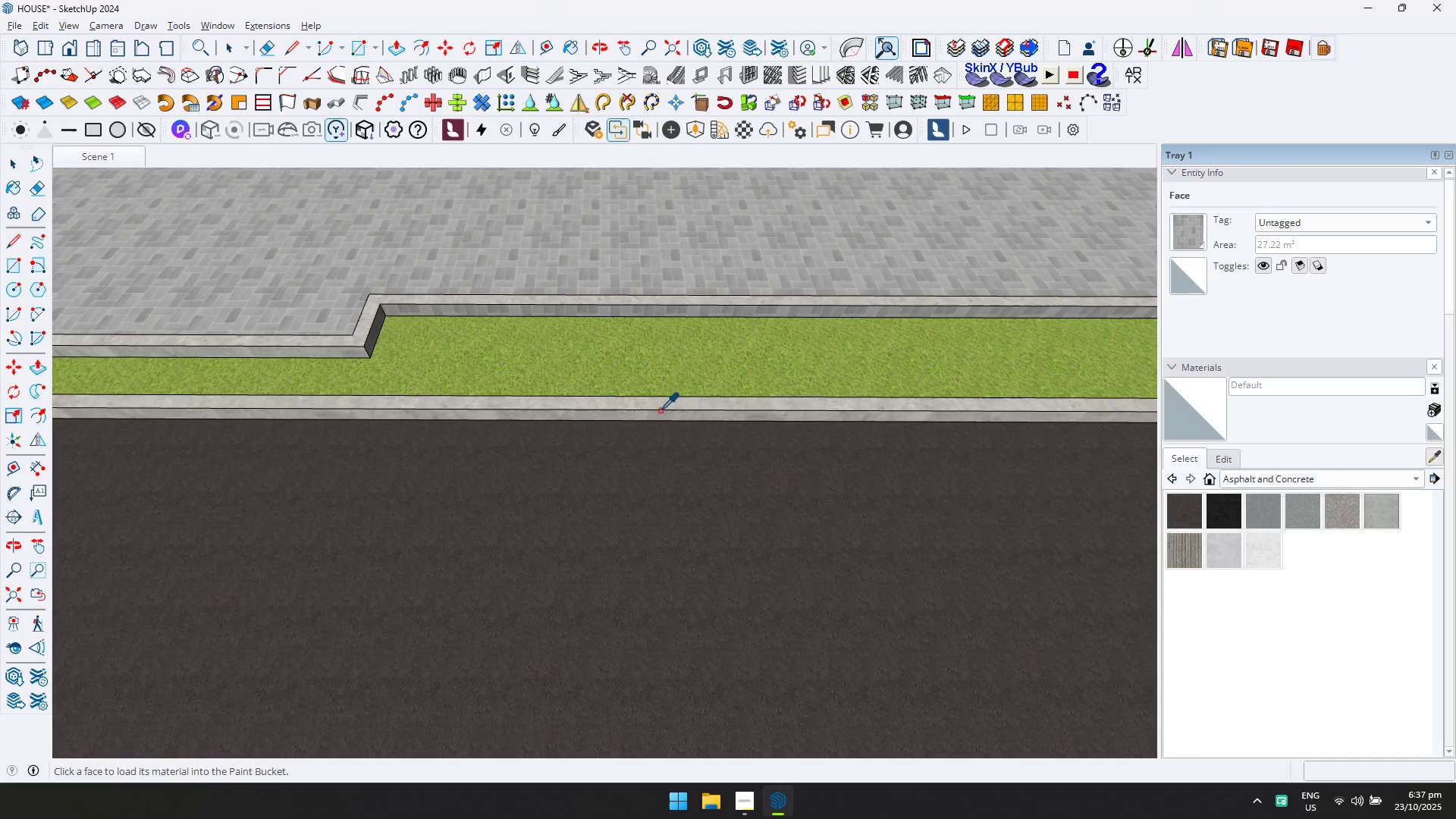 
left_click([660, 410])
 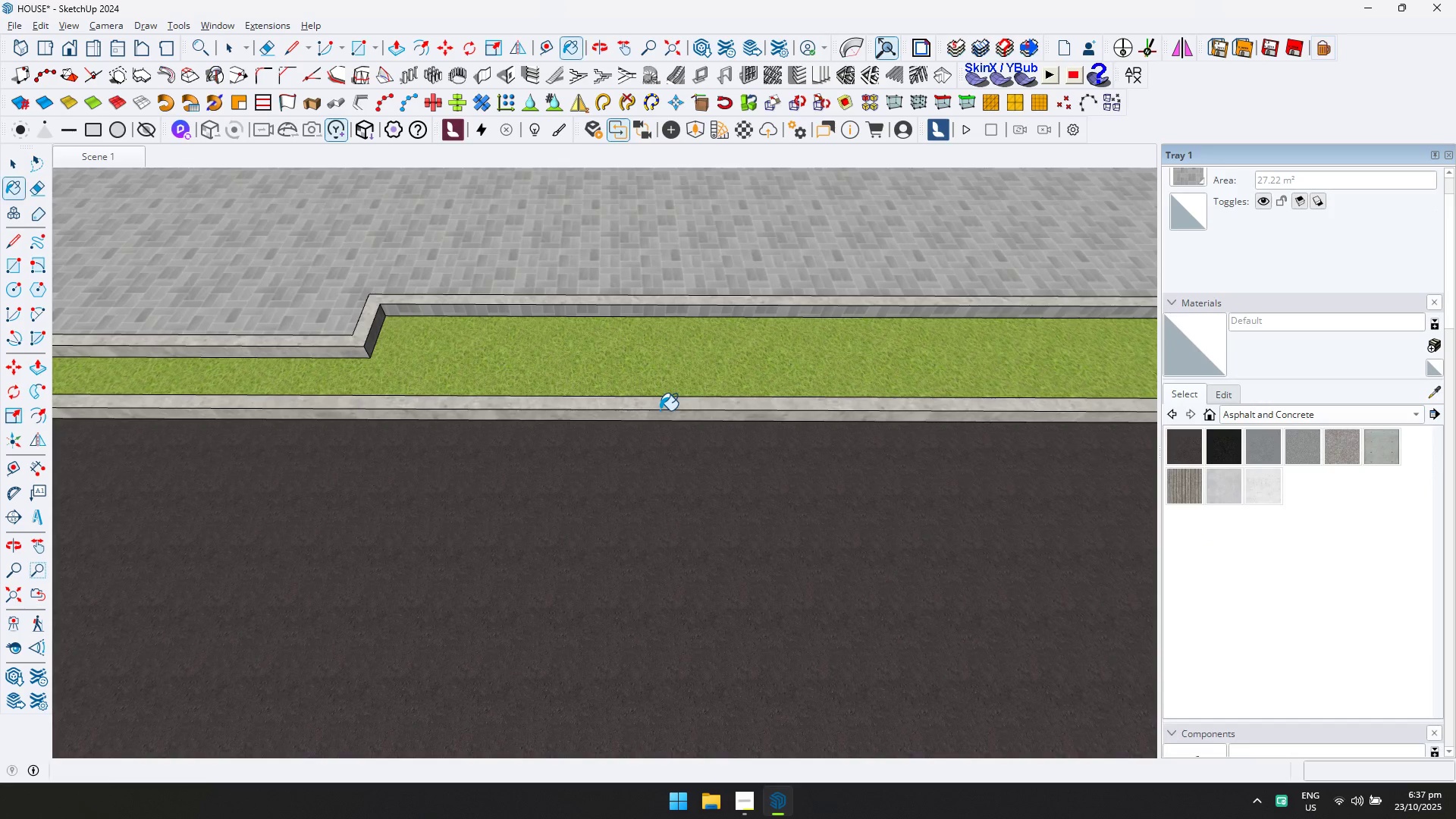 
scroll: coordinate [660, 410], scroll_direction: down, amount: 7.0
 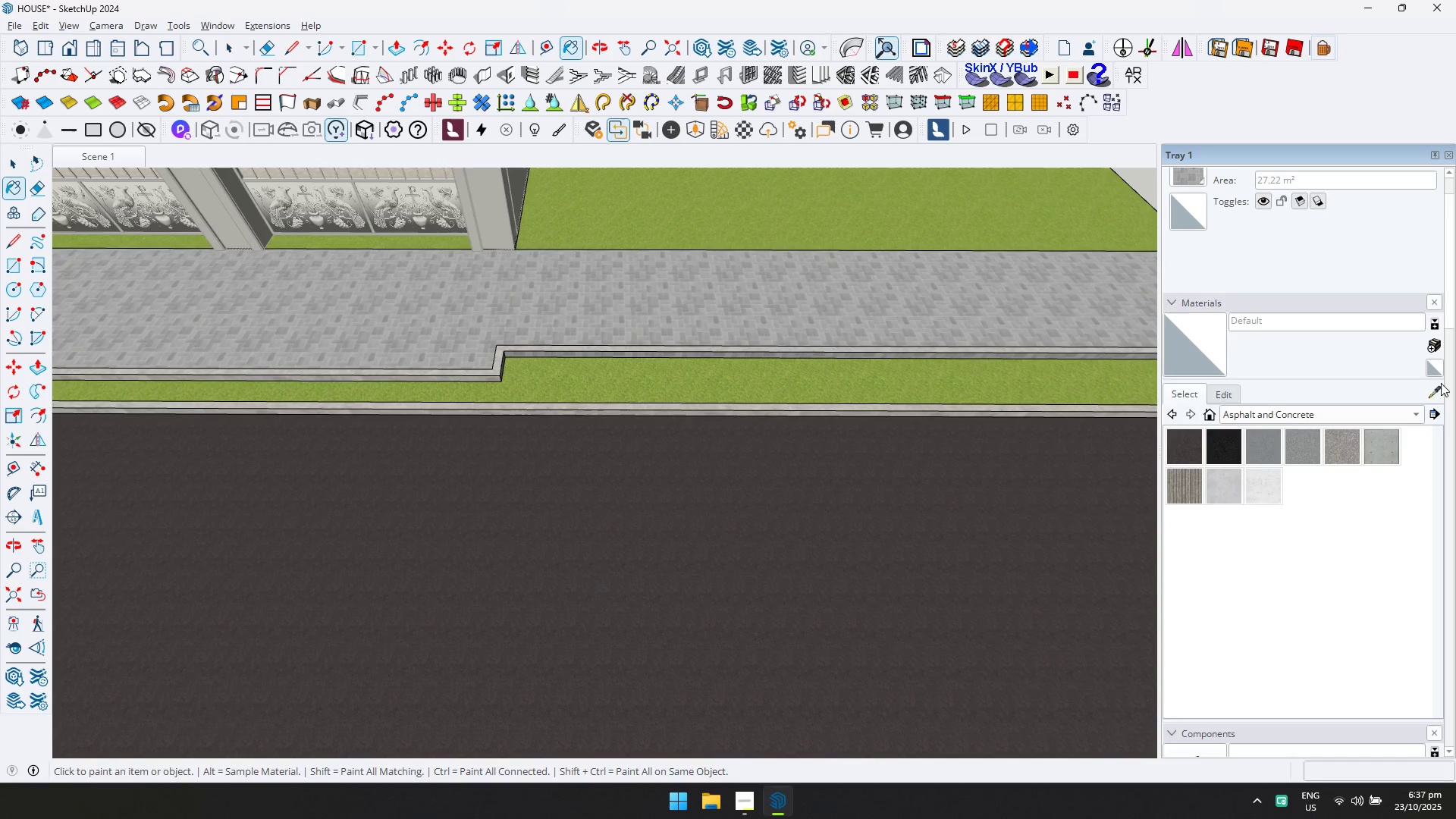 
left_click([1439, 392])
 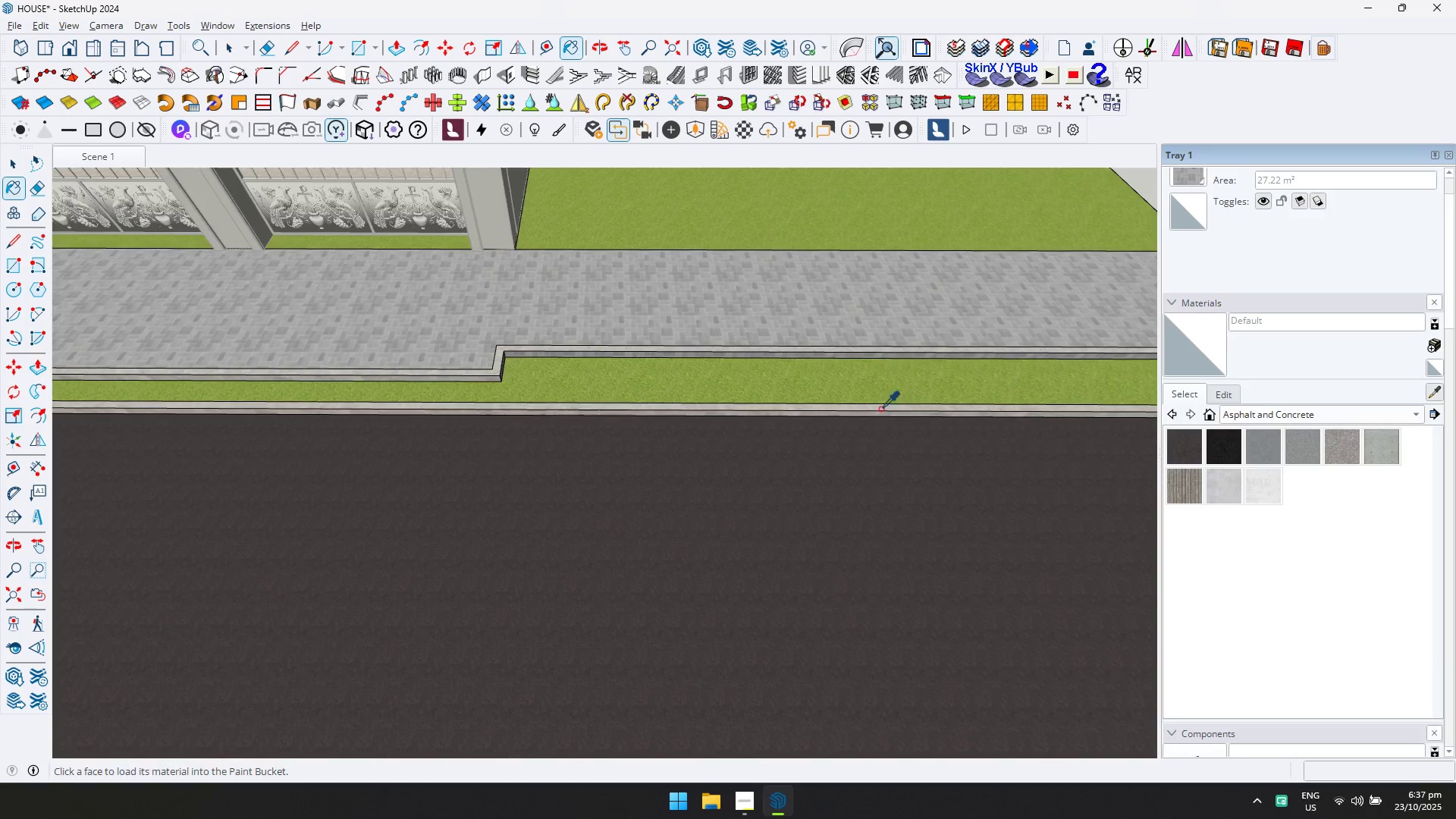 
scroll: coordinate [474, 385], scroll_direction: up, amount: 6.0
 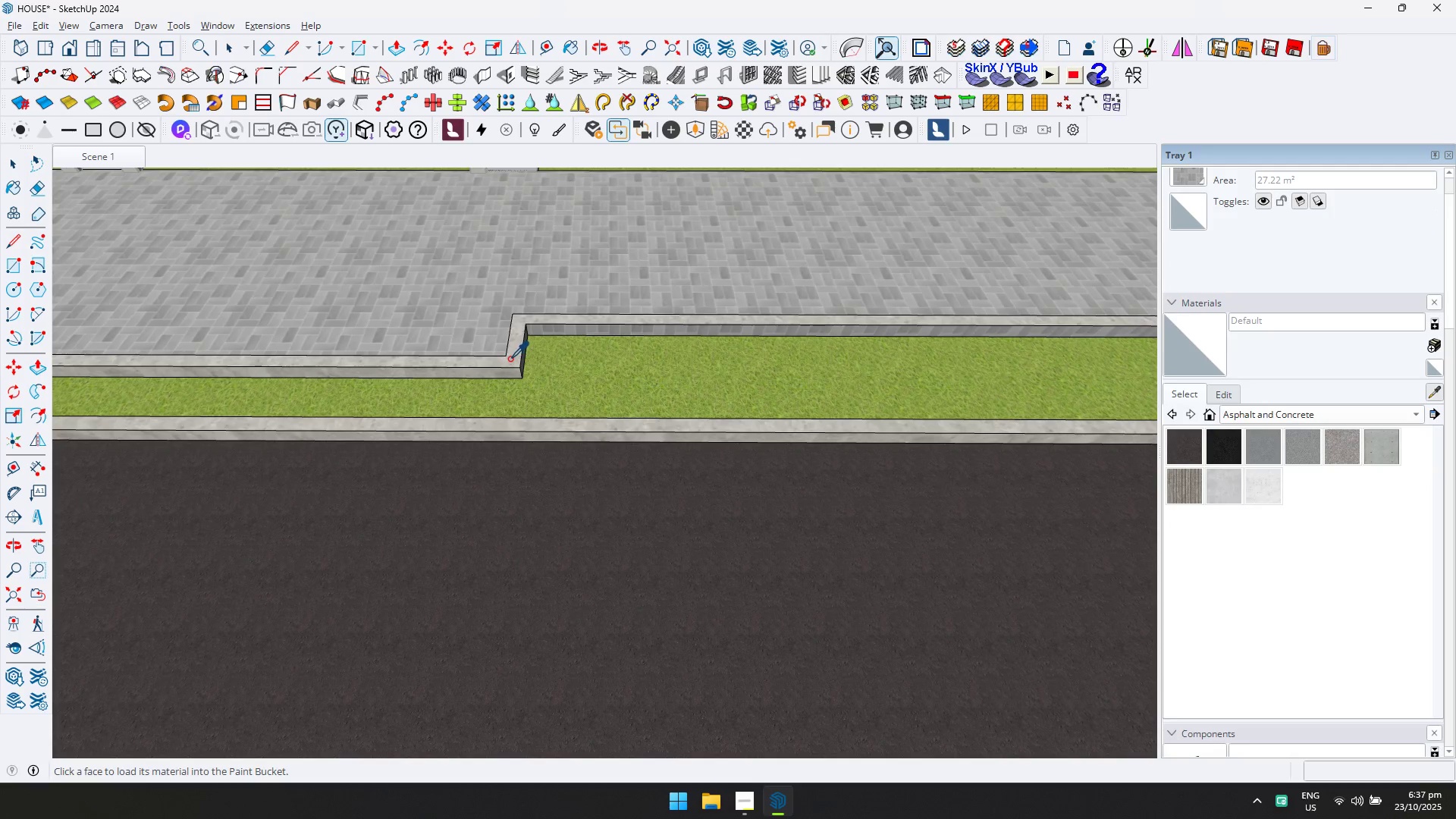 
left_click([510, 359])
 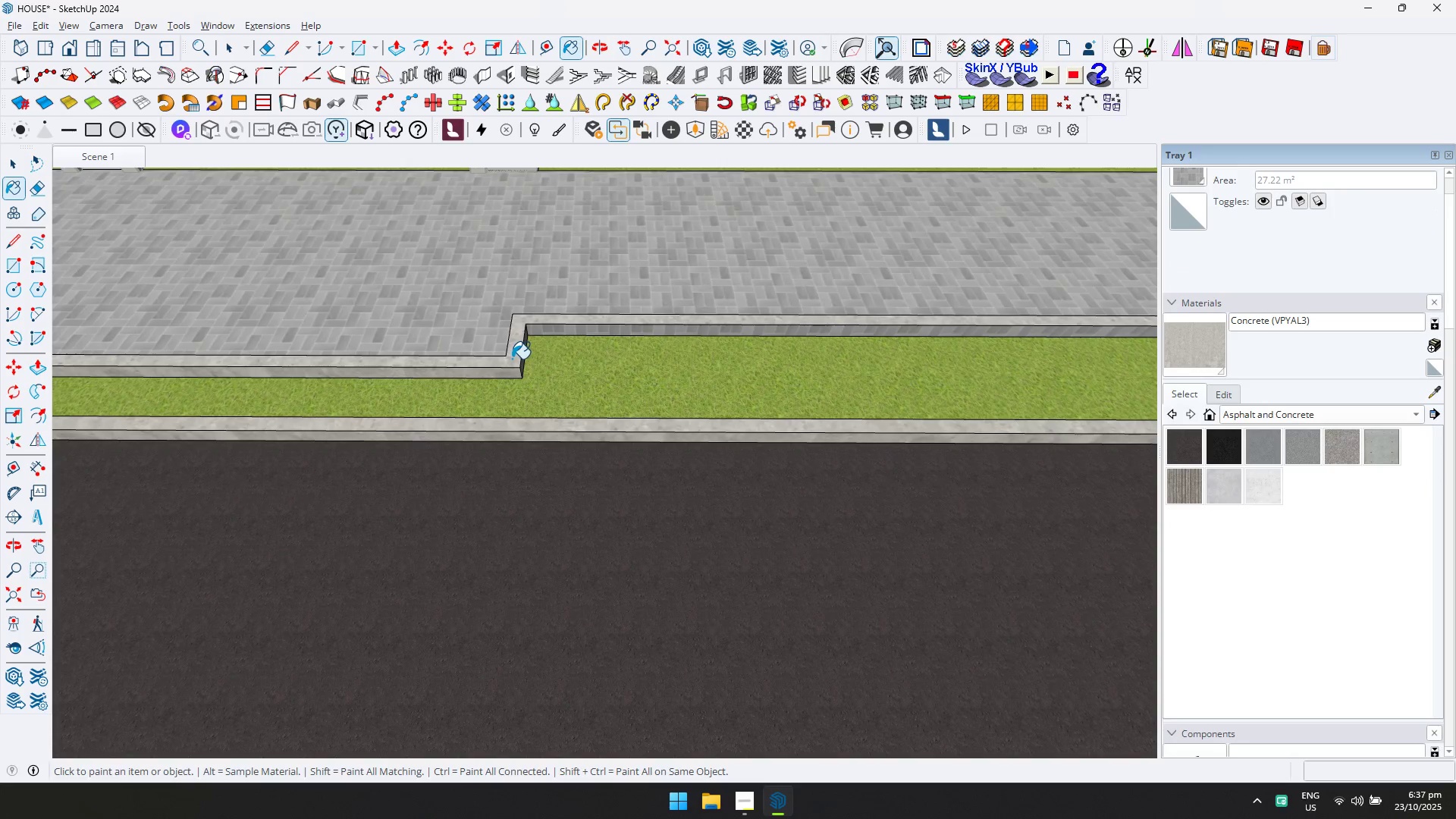 
scroll: coordinate [512, 359], scroll_direction: down, amount: 3.0
 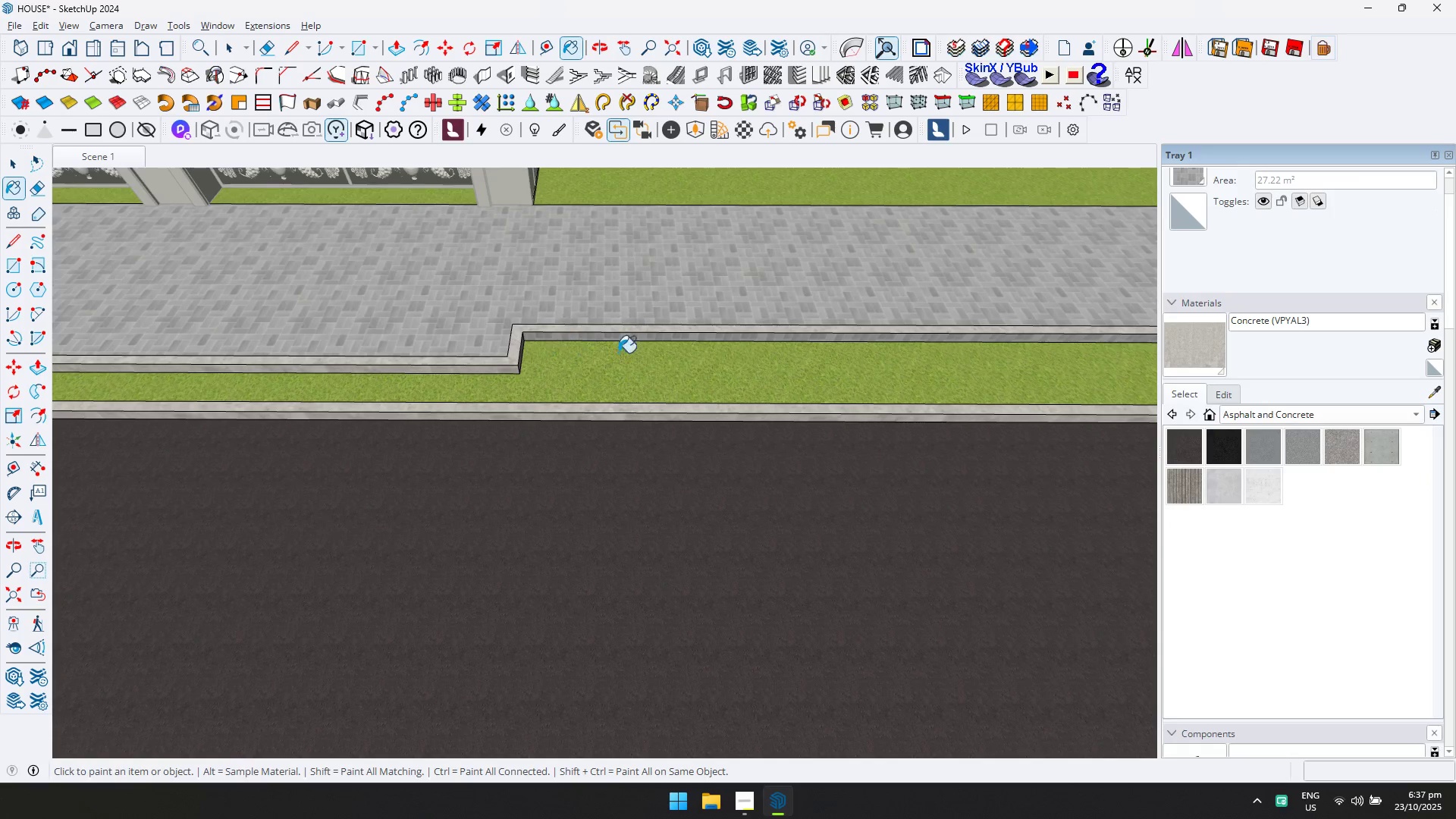 
scroll: coordinate [775, 354], scroll_direction: up, amount: 4.0
 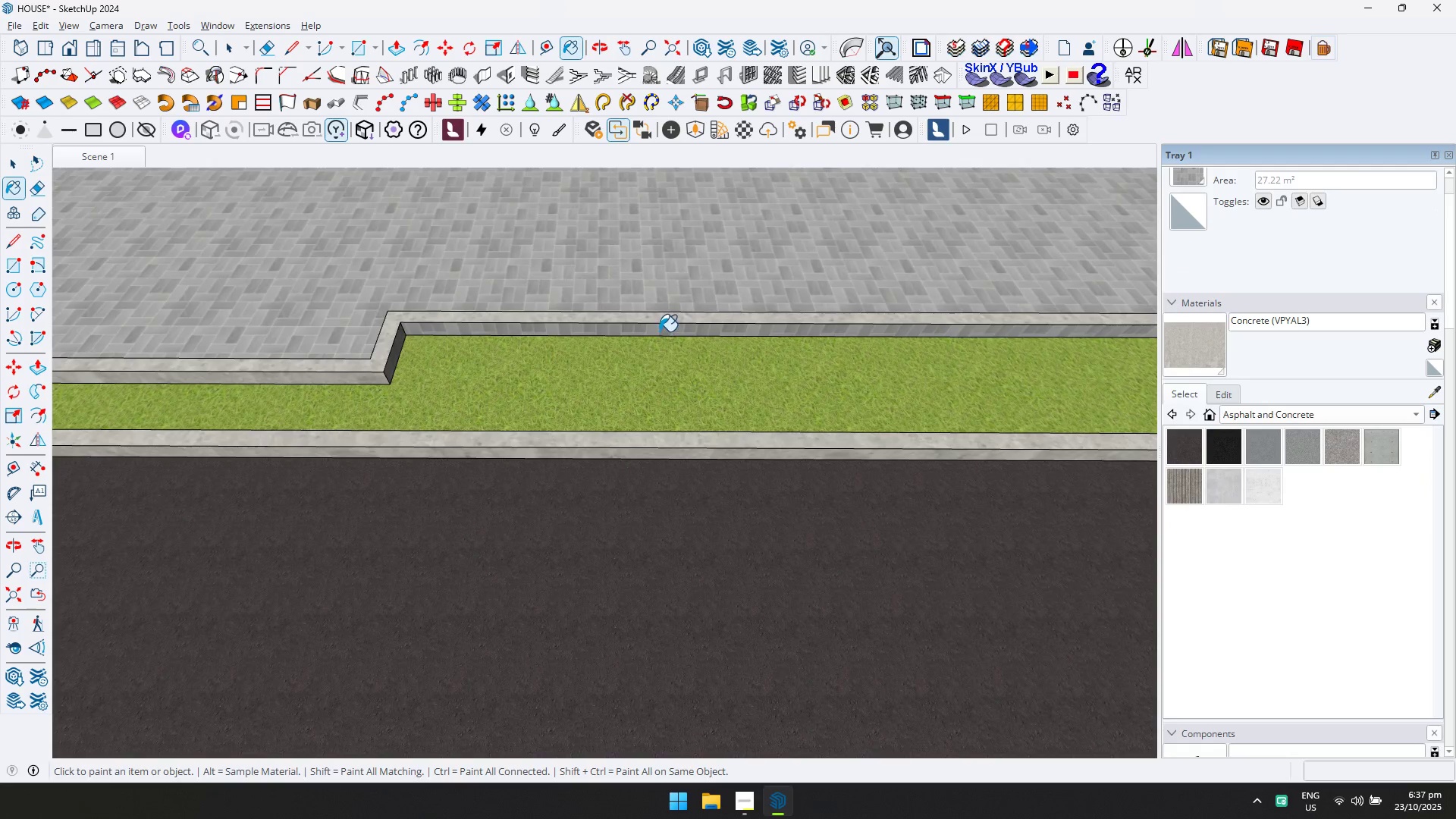 
left_click([659, 330])
 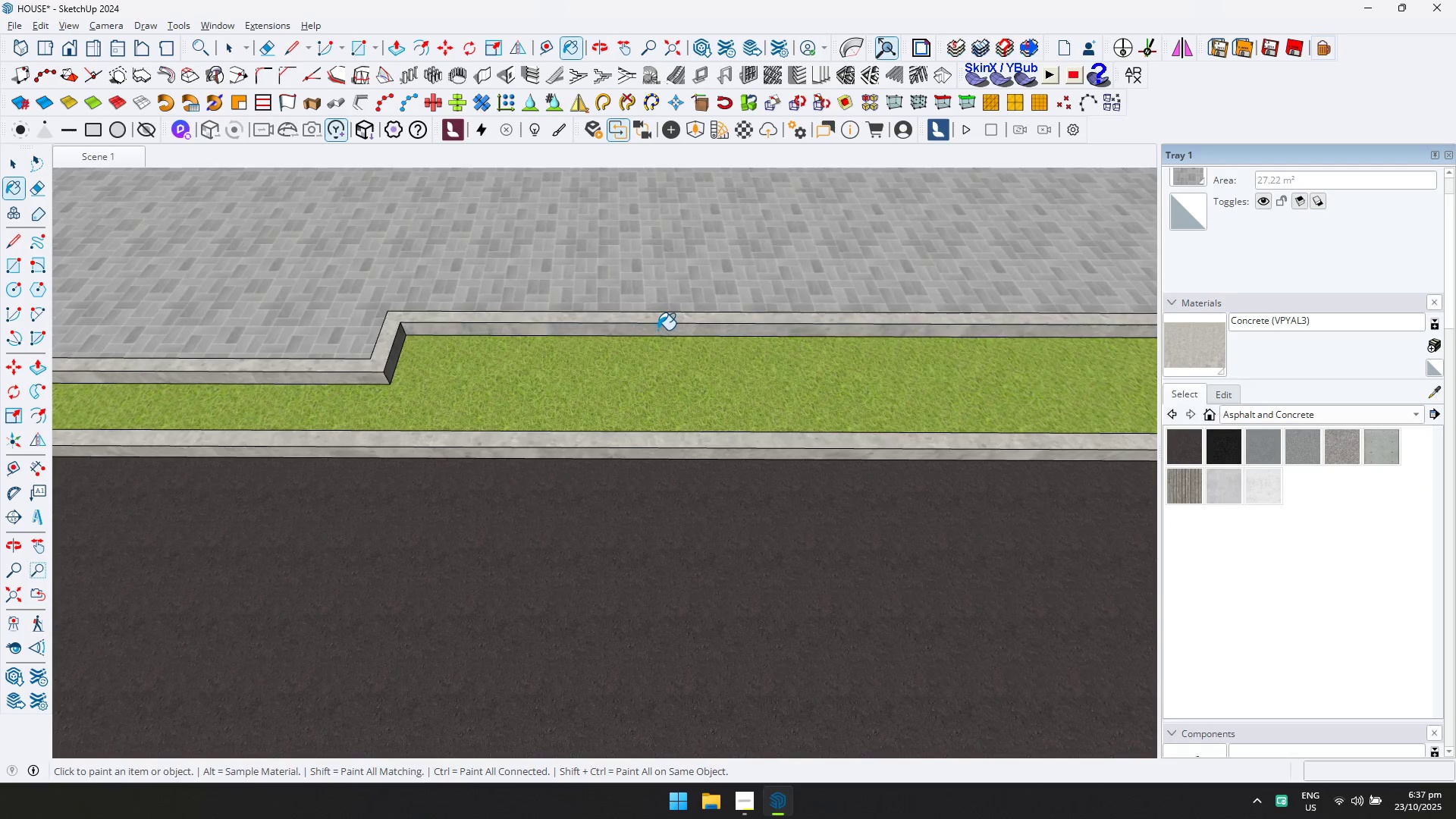 
scroll: coordinate [657, 330], scroll_direction: down, amount: 2.0
 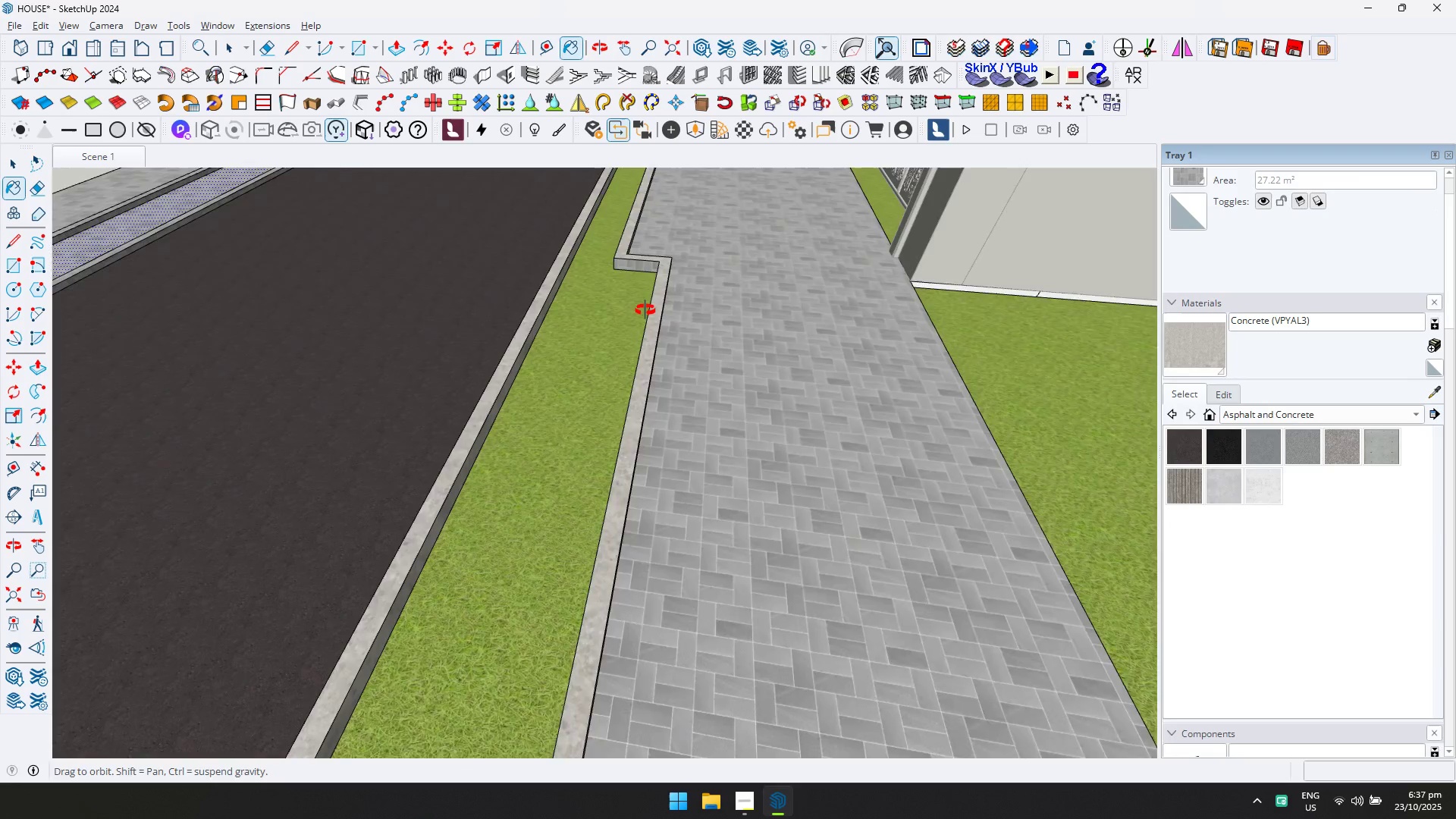 
scroll: coordinate [633, 260], scroll_direction: up, amount: 1.0
 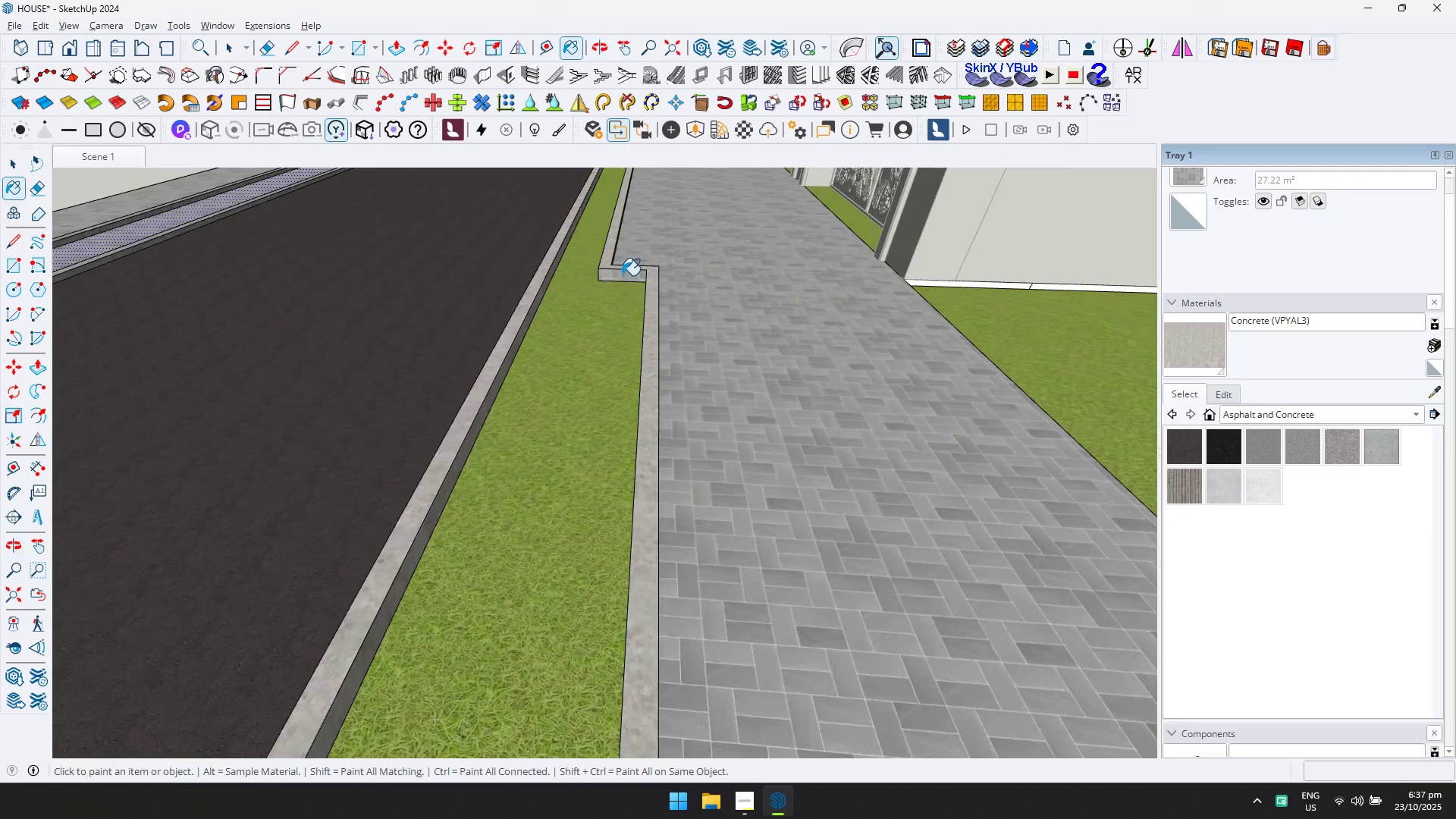 
left_click([622, 275])
 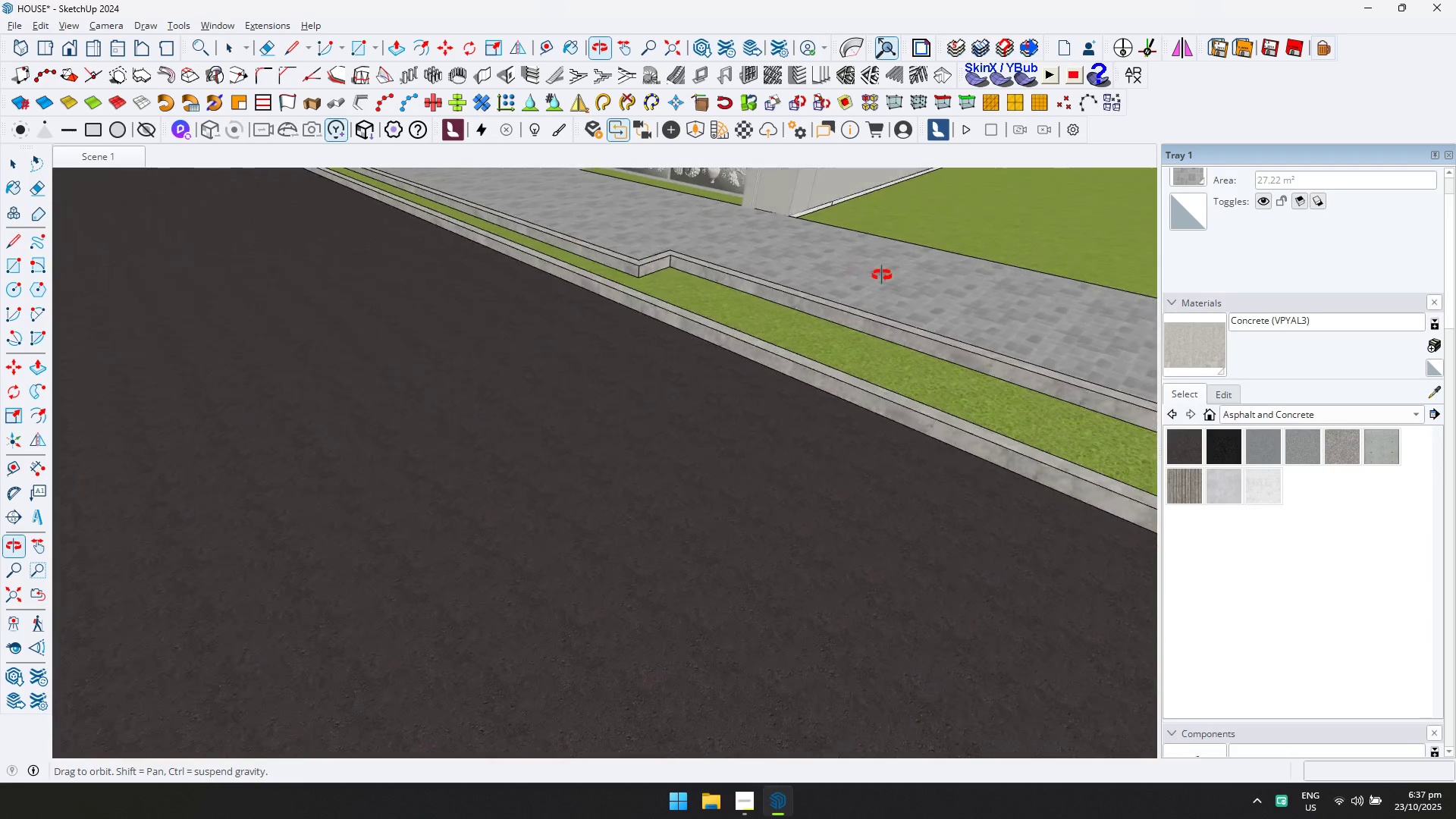 
scroll: coordinate [652, 331], scroll_direction: down, amount: 3.0
 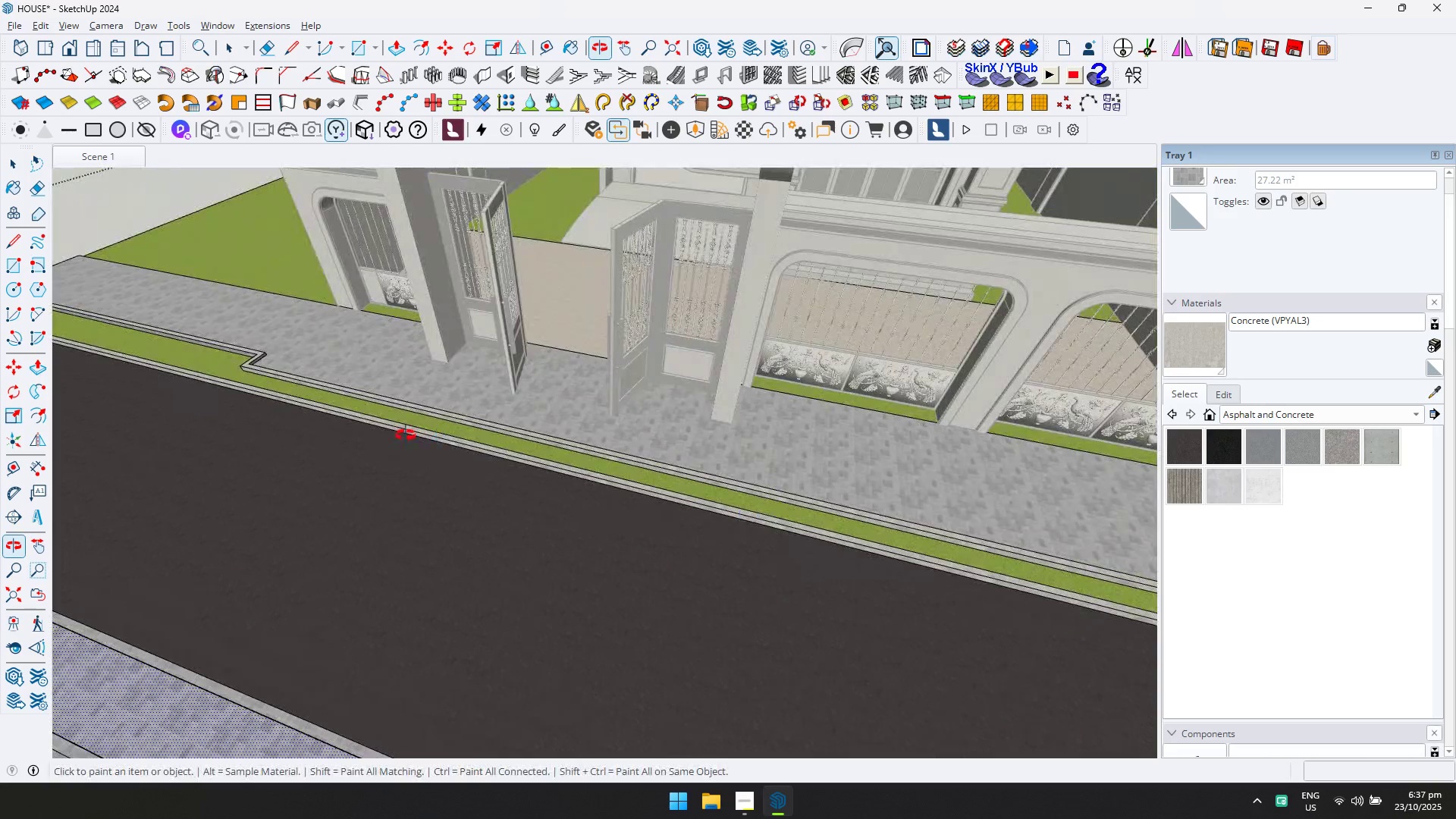 
hold_key(key=ShiftLeft, duration=0.43)
 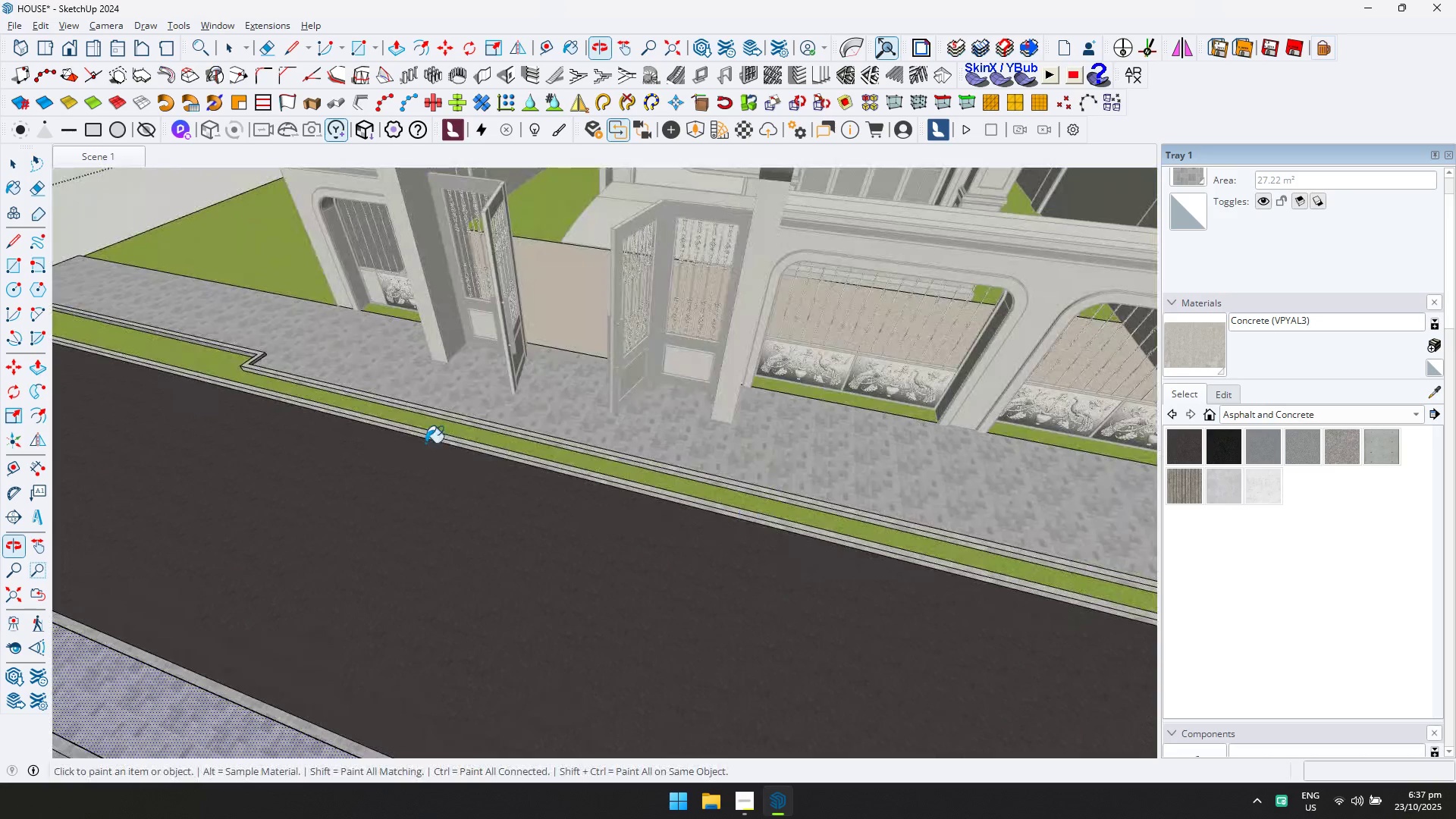 
key(Shift+ShiftLeft)
 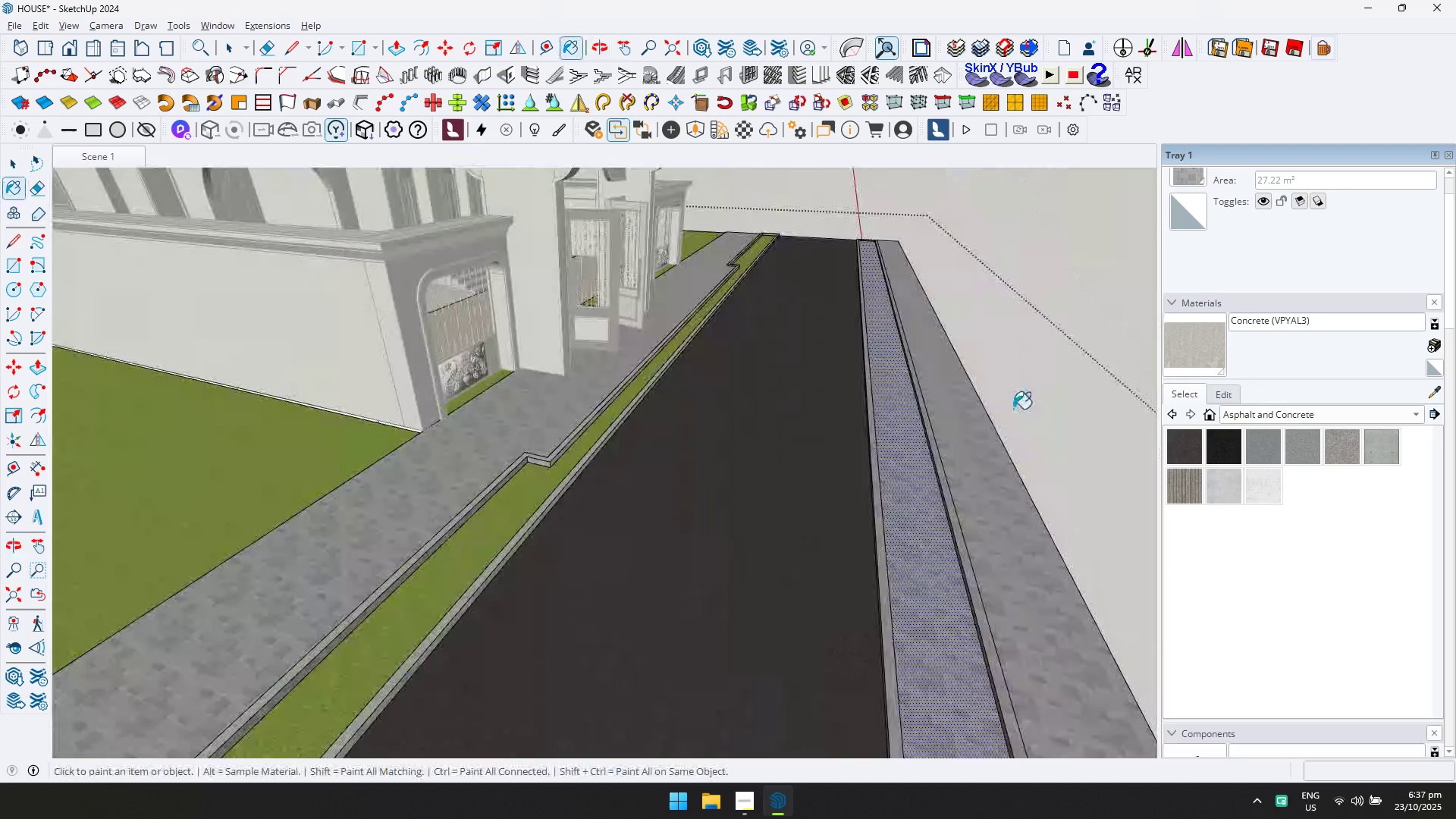 
scroll: coordinate [544, 451], scroll_direction: up, amount: 6.0
 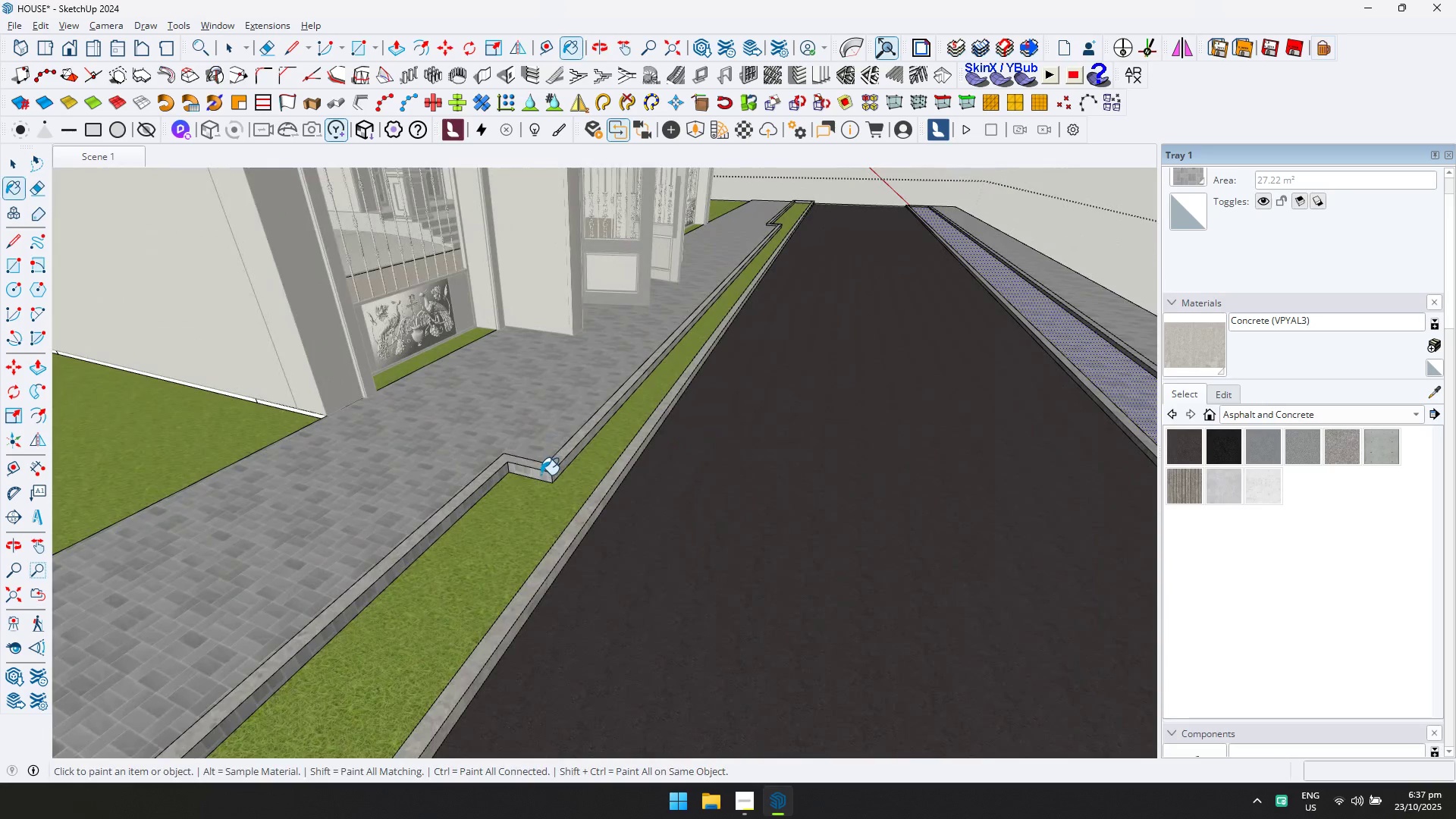 
scroll: coordinate [955, 425], scroll_direction: down, amount: 2.0
 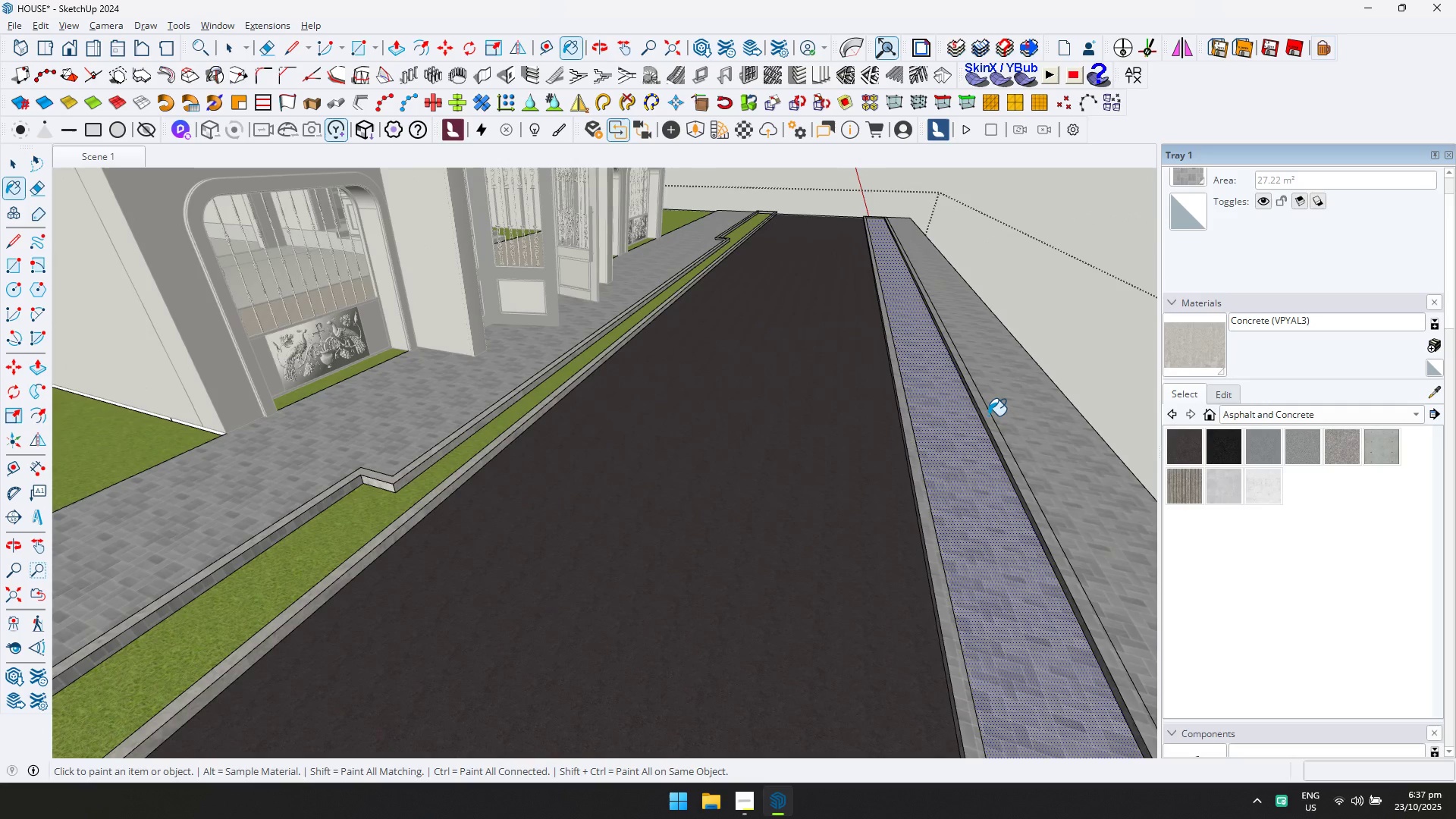 
left_click([987, 416])
 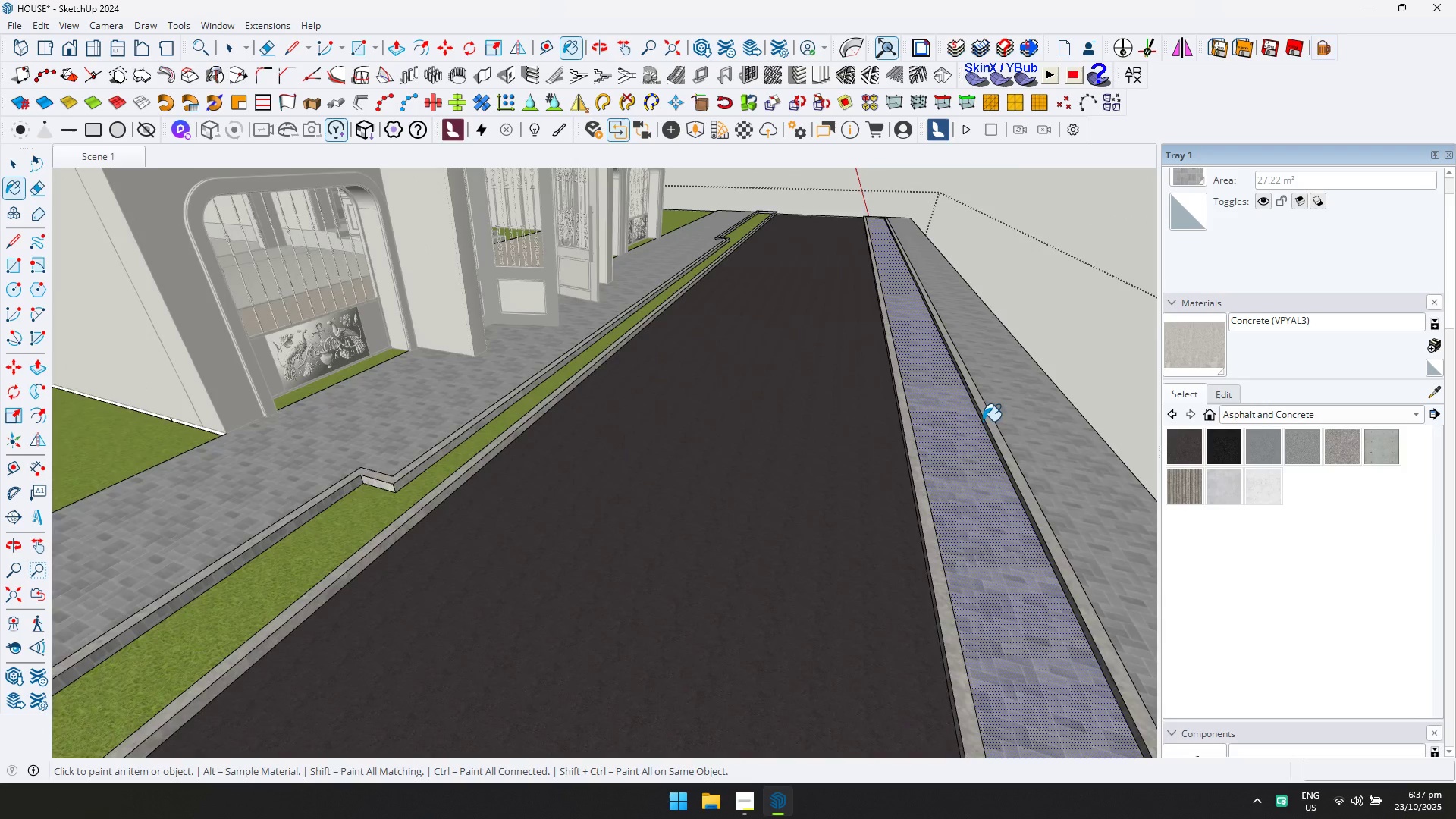 
scroll: coordinate [985, 425], scroll_direction: up, amount: 5.0
 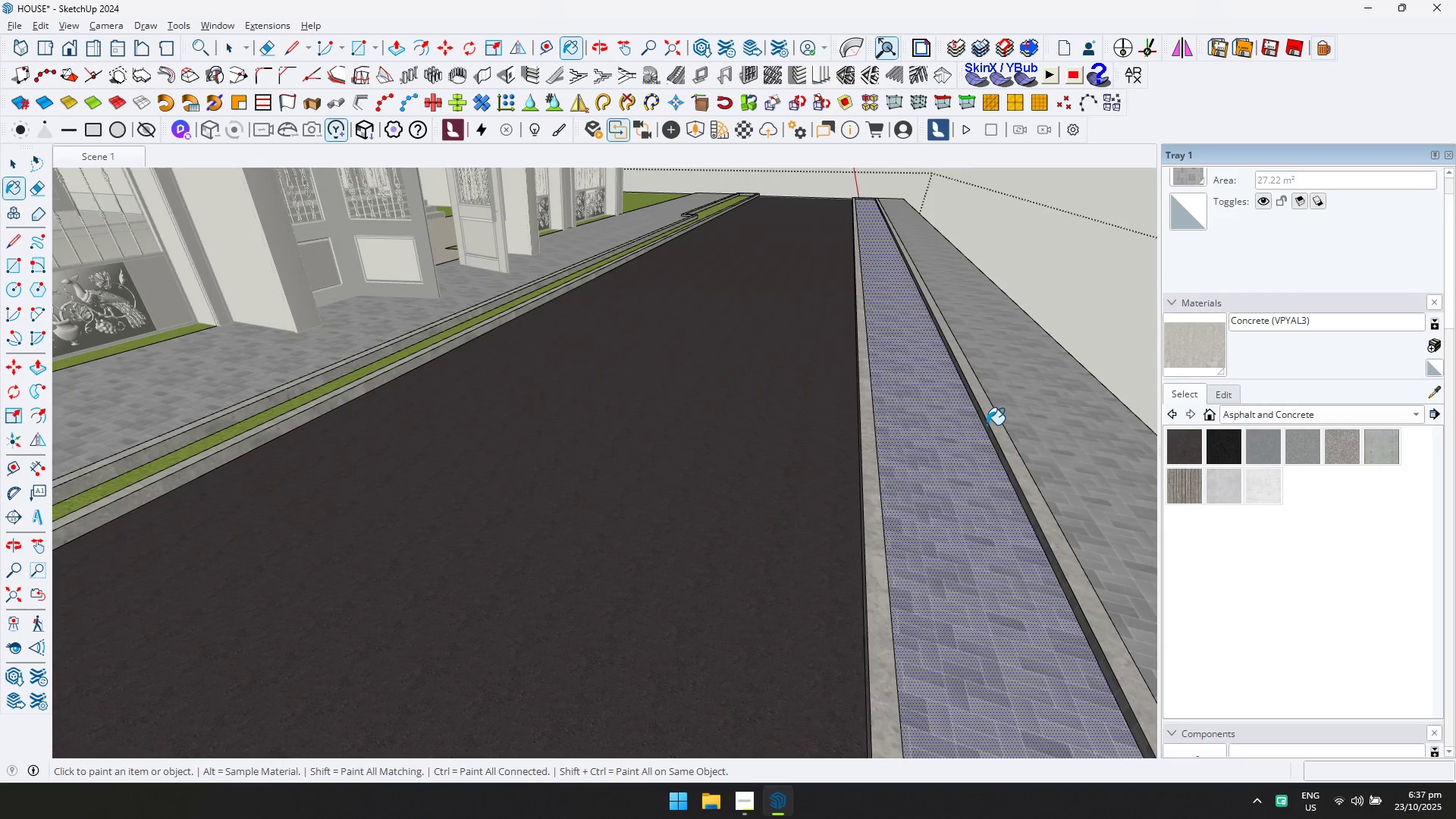 
double_click([987, 425])
 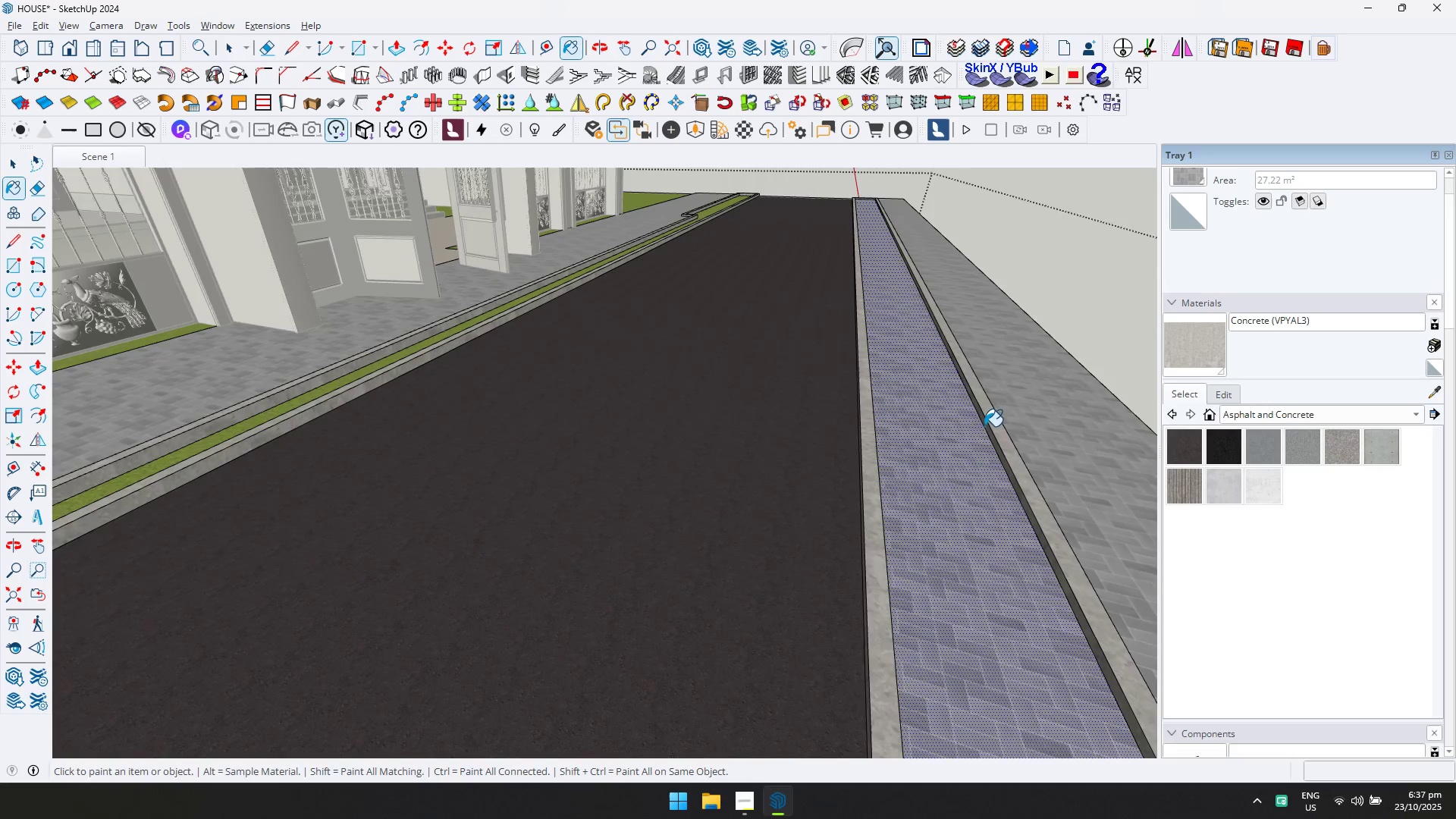 
scroll: coordinate [964, 442], scroll_direction: down, amount: 1.0
 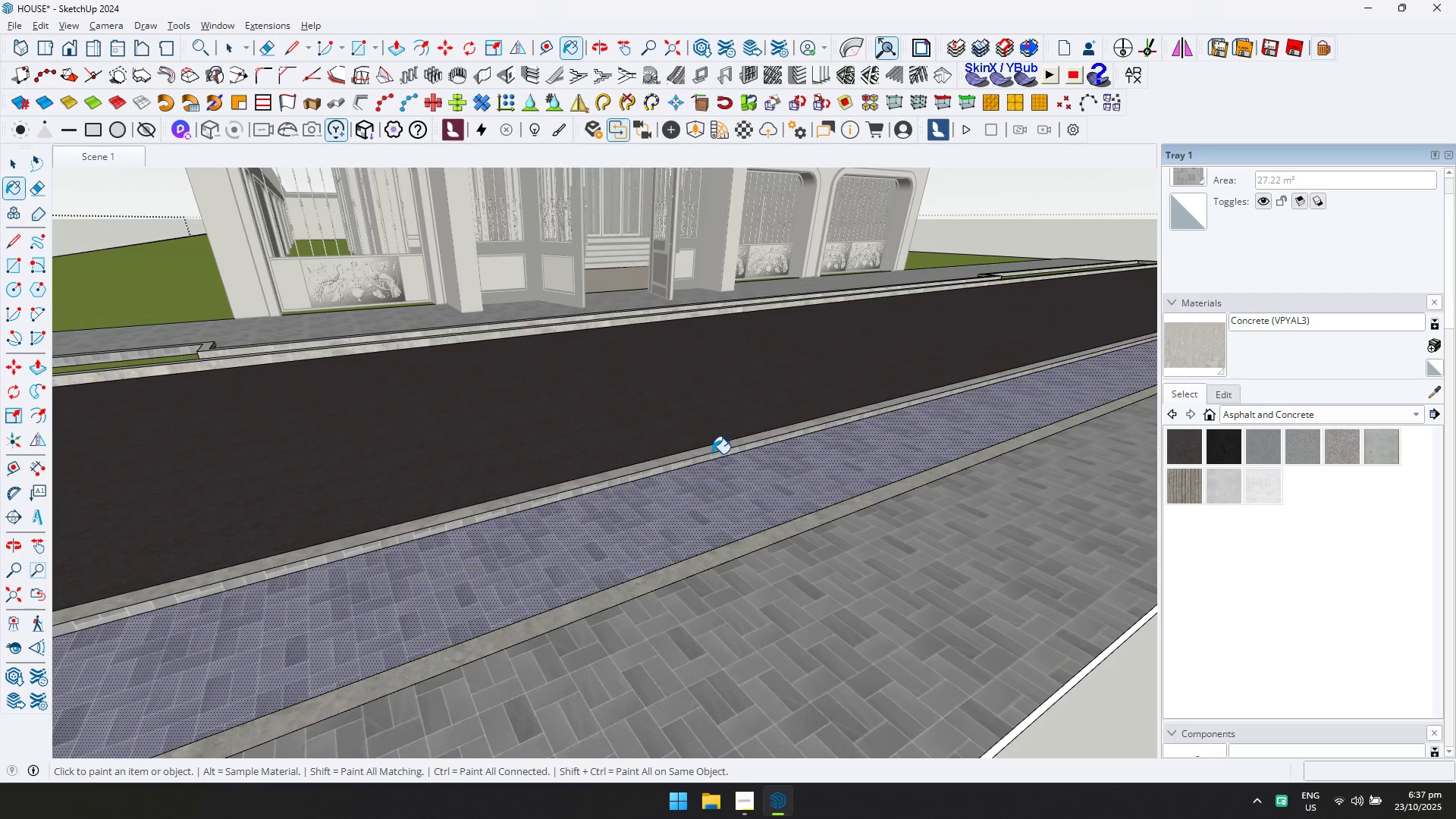 
left_click([713, 453])
 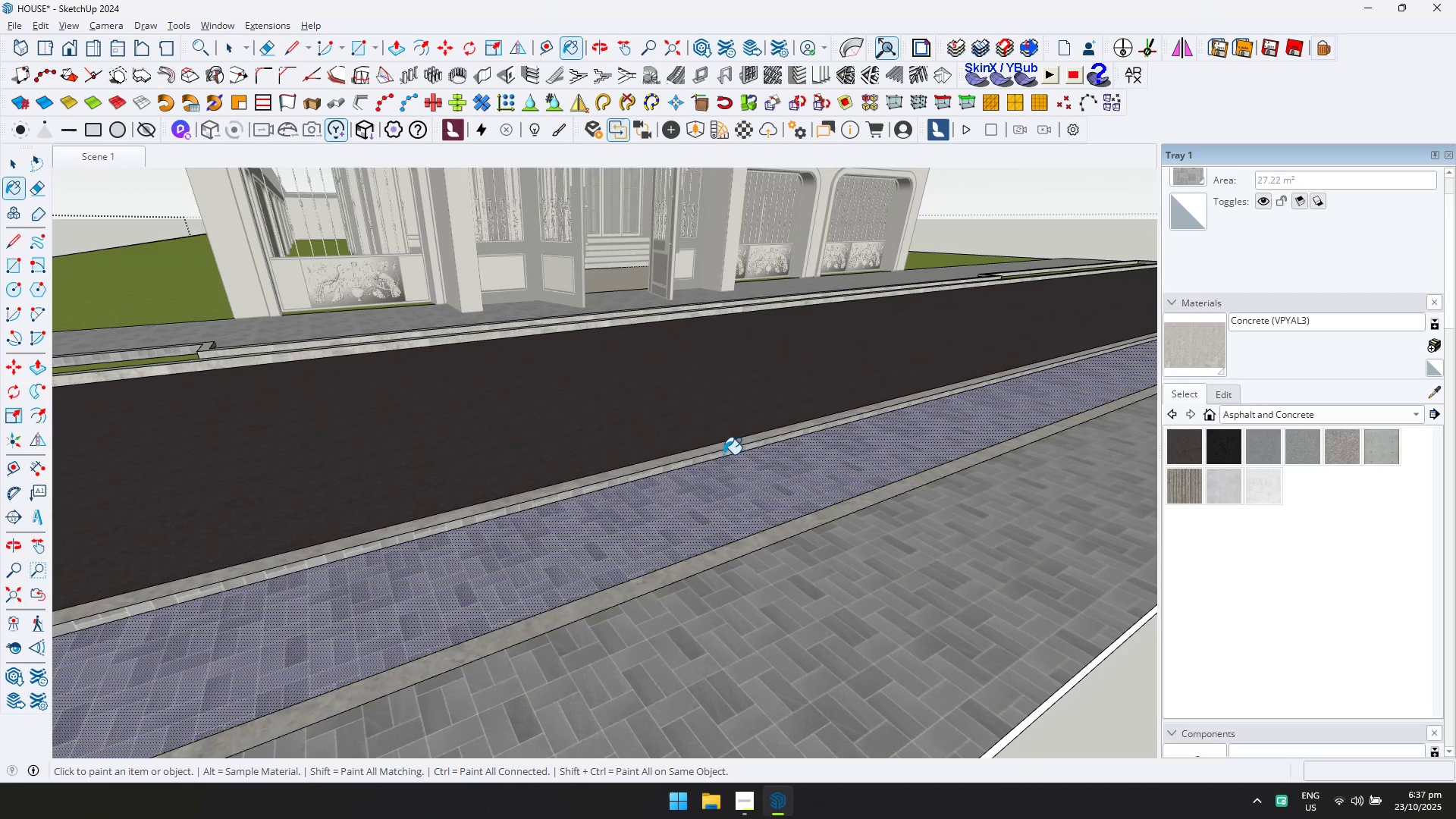 
left_click([723, 453])
 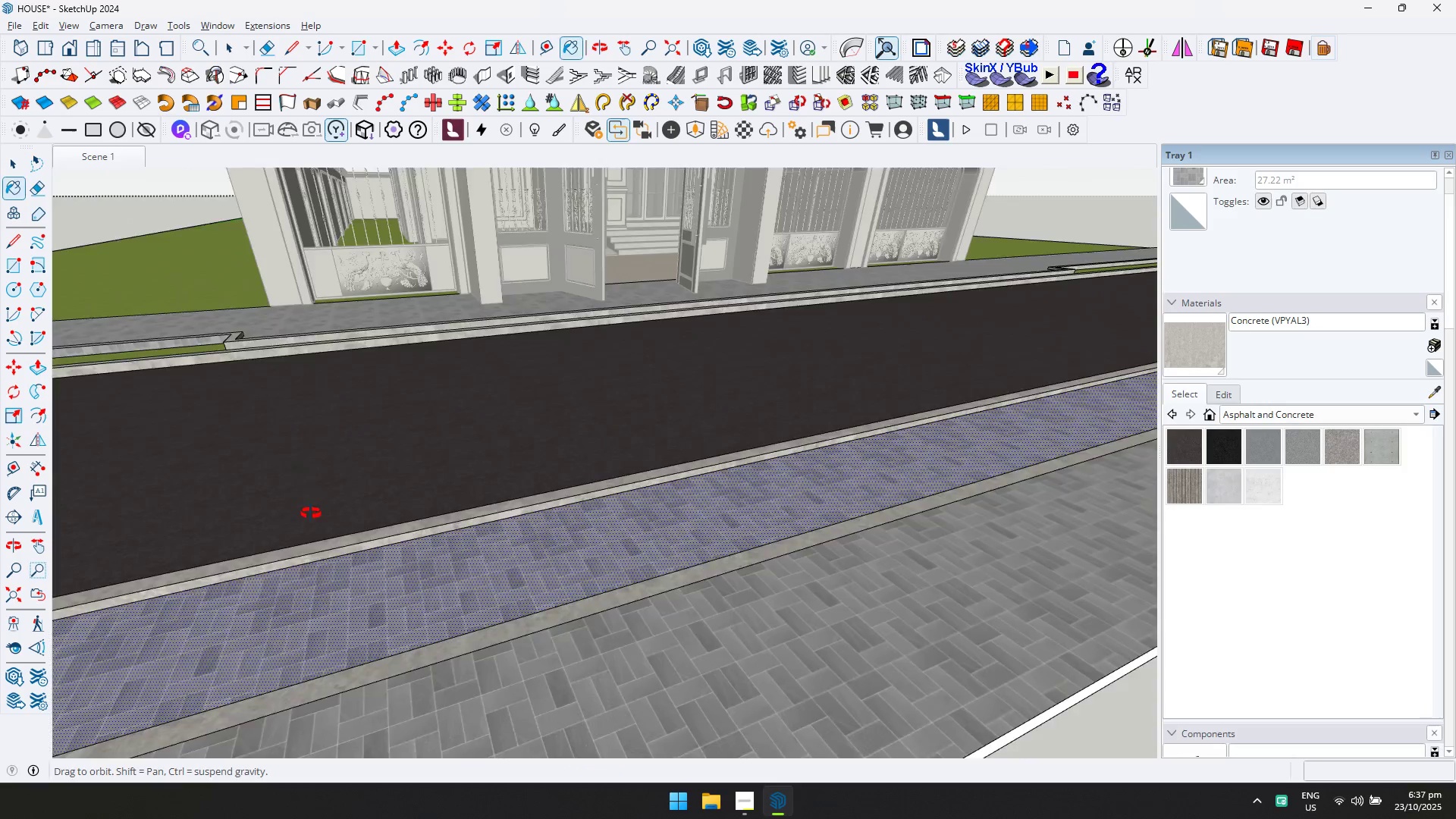 
hold_key(key=ShiftLeft, duration=0.36)
 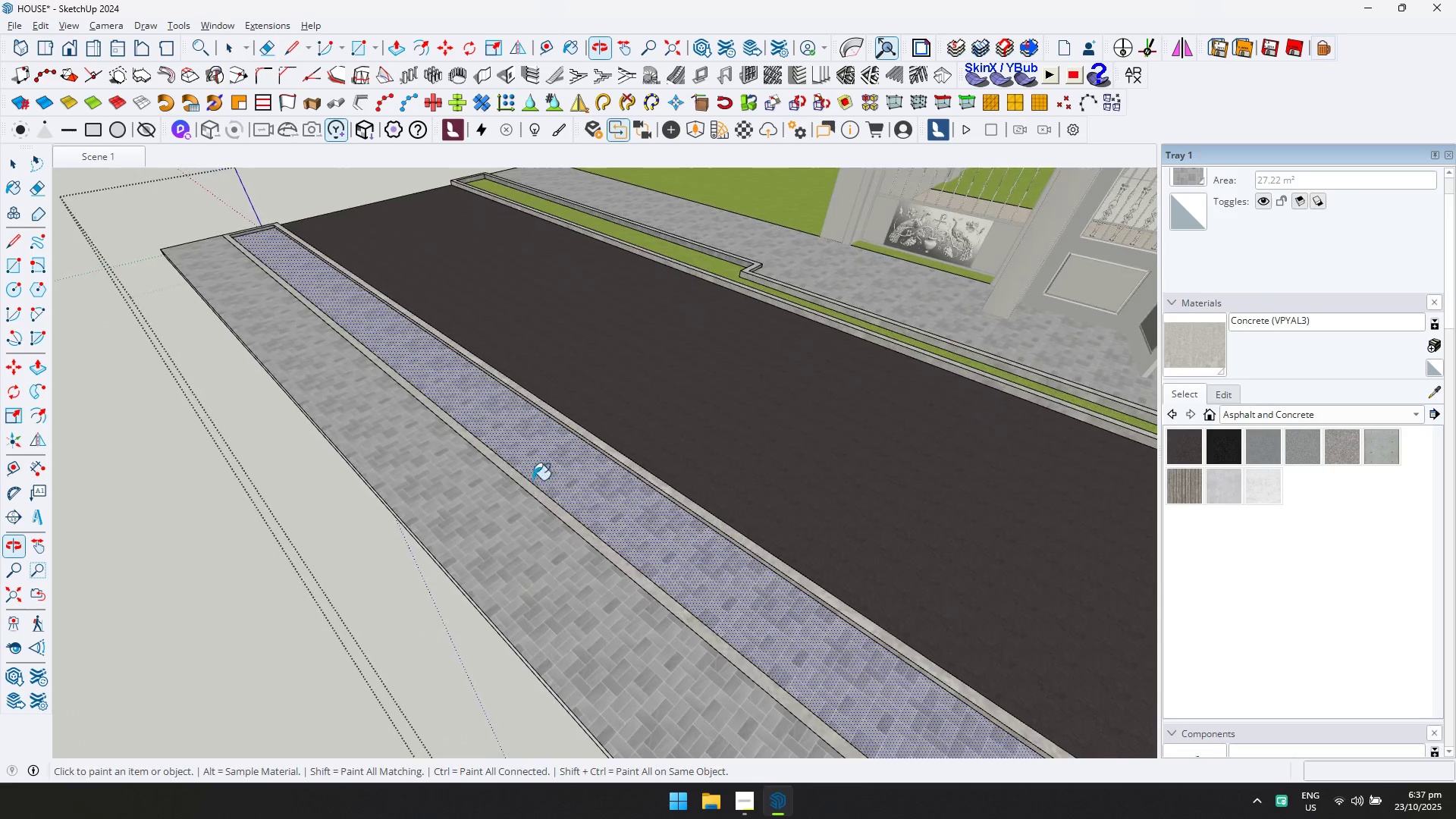 
scroll: coordinate [221, 218], scroll_direction: up, amount: 16.0
 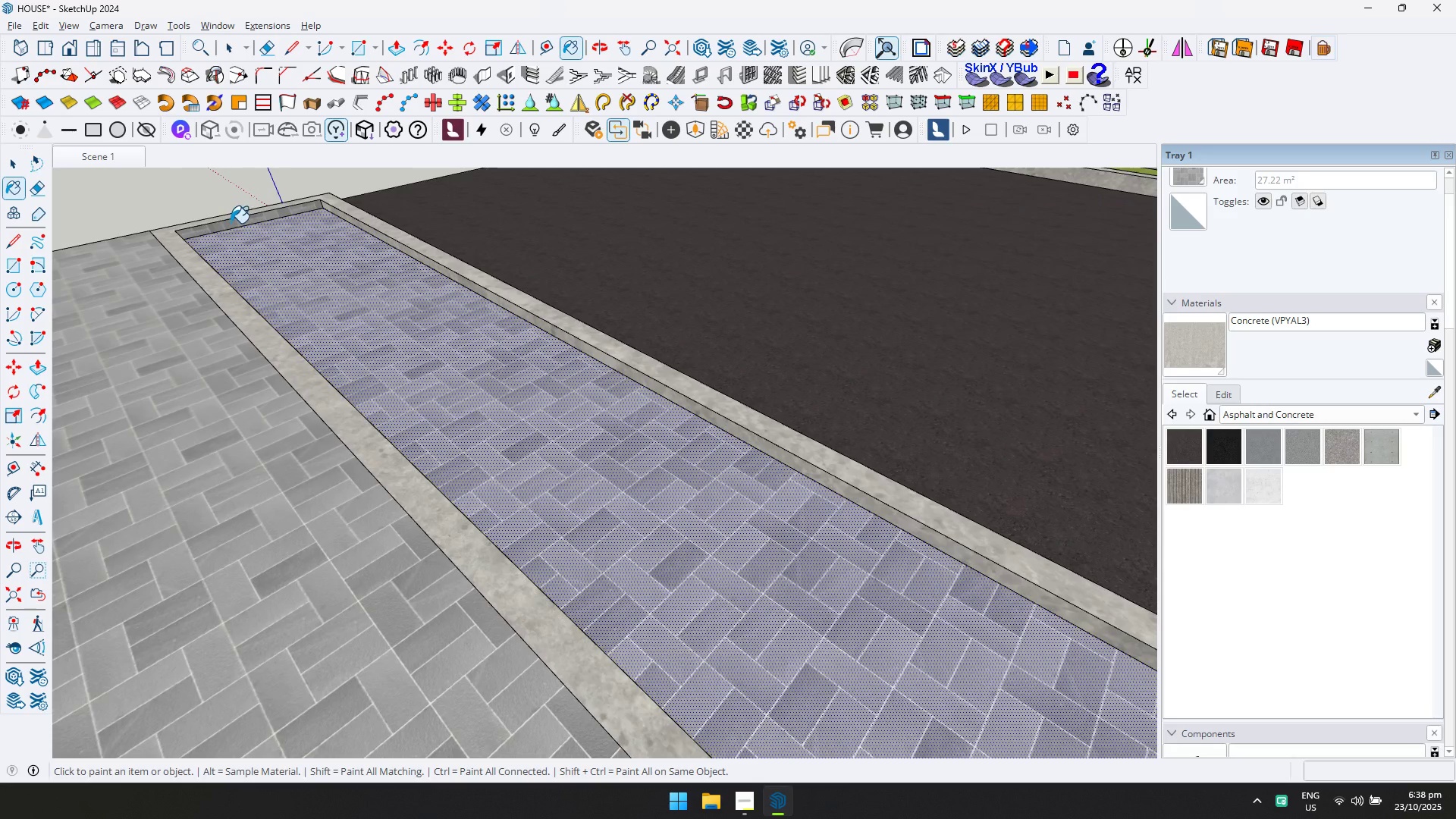 
scroll: coordinate [265, 243], scroll_direction: down, amount: 7.0
 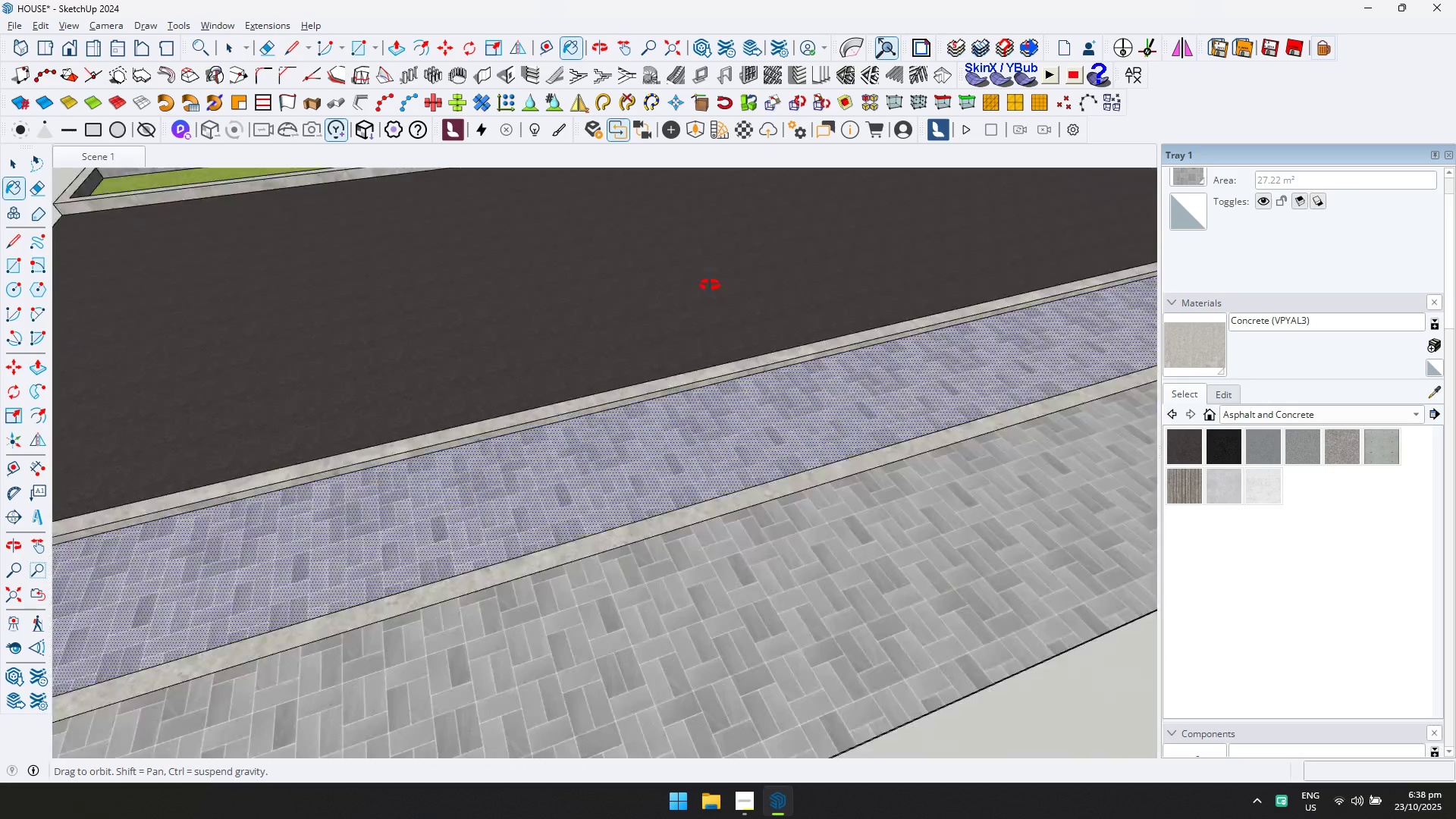 
hold_key(key=ShiftLeft, duration=0.33)
 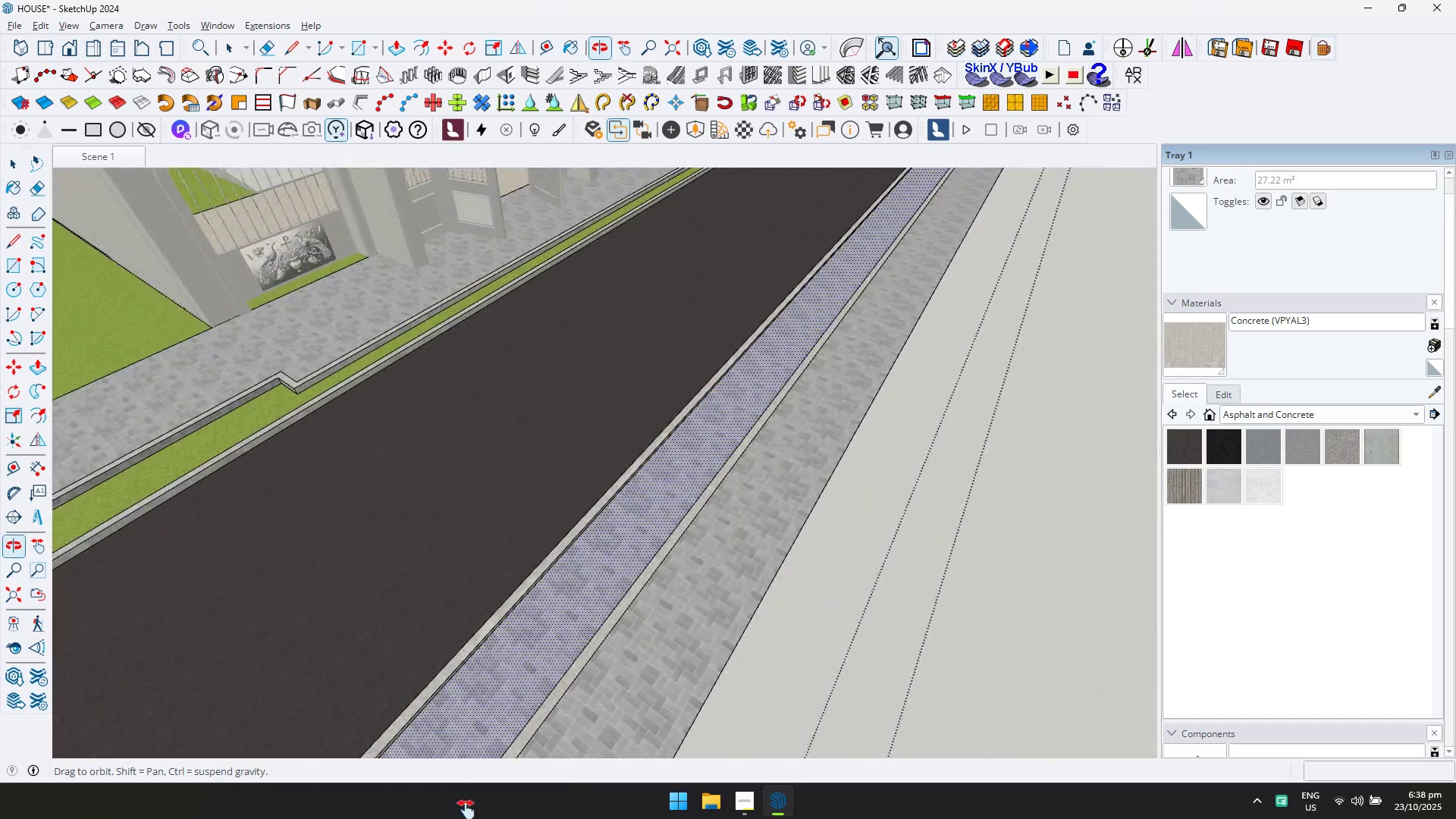 
scroll: coordinate [530, 727], scroll_direction: up, amount: 1.0
 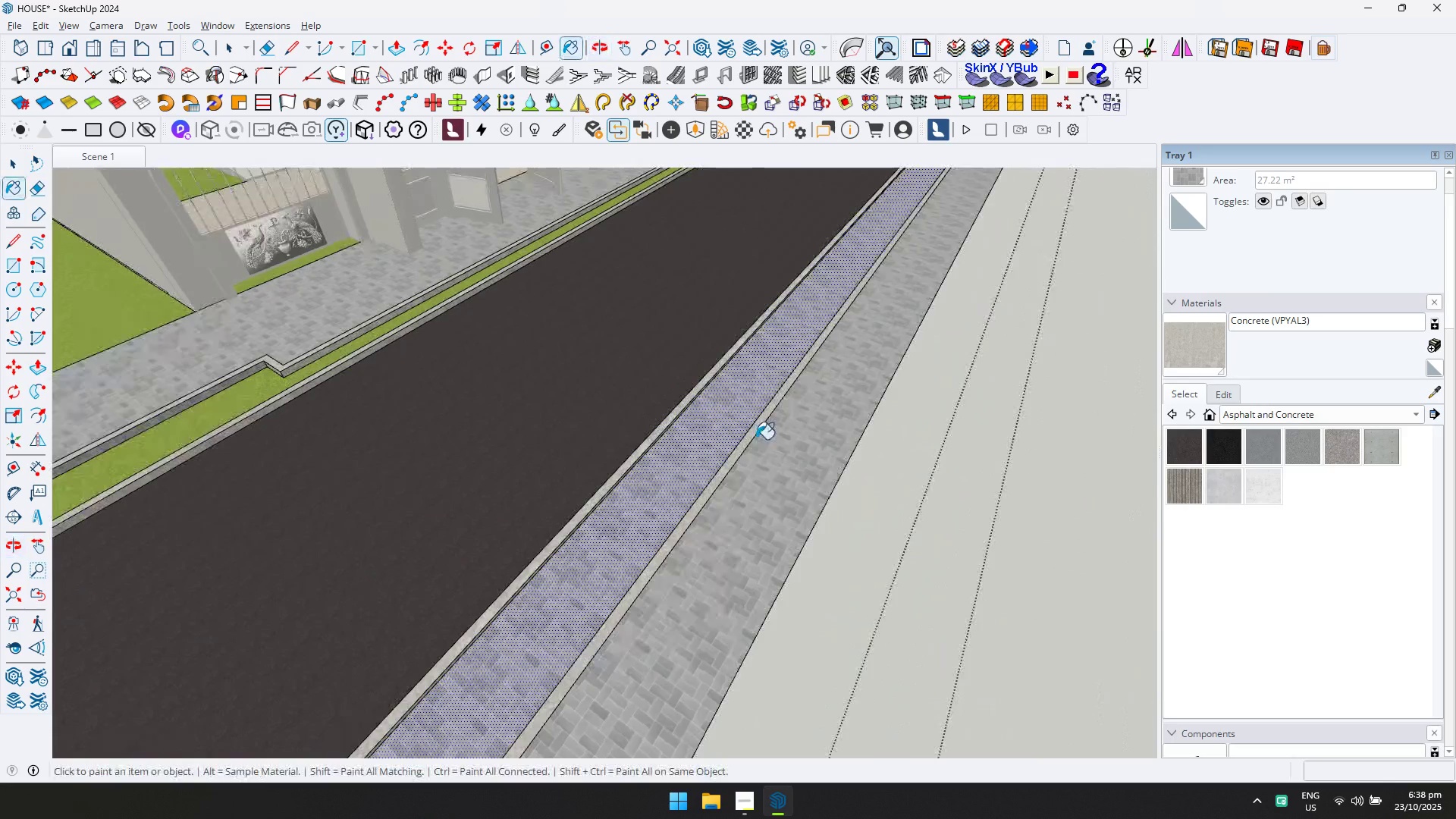 
key(Shift+ShiftLeft)
 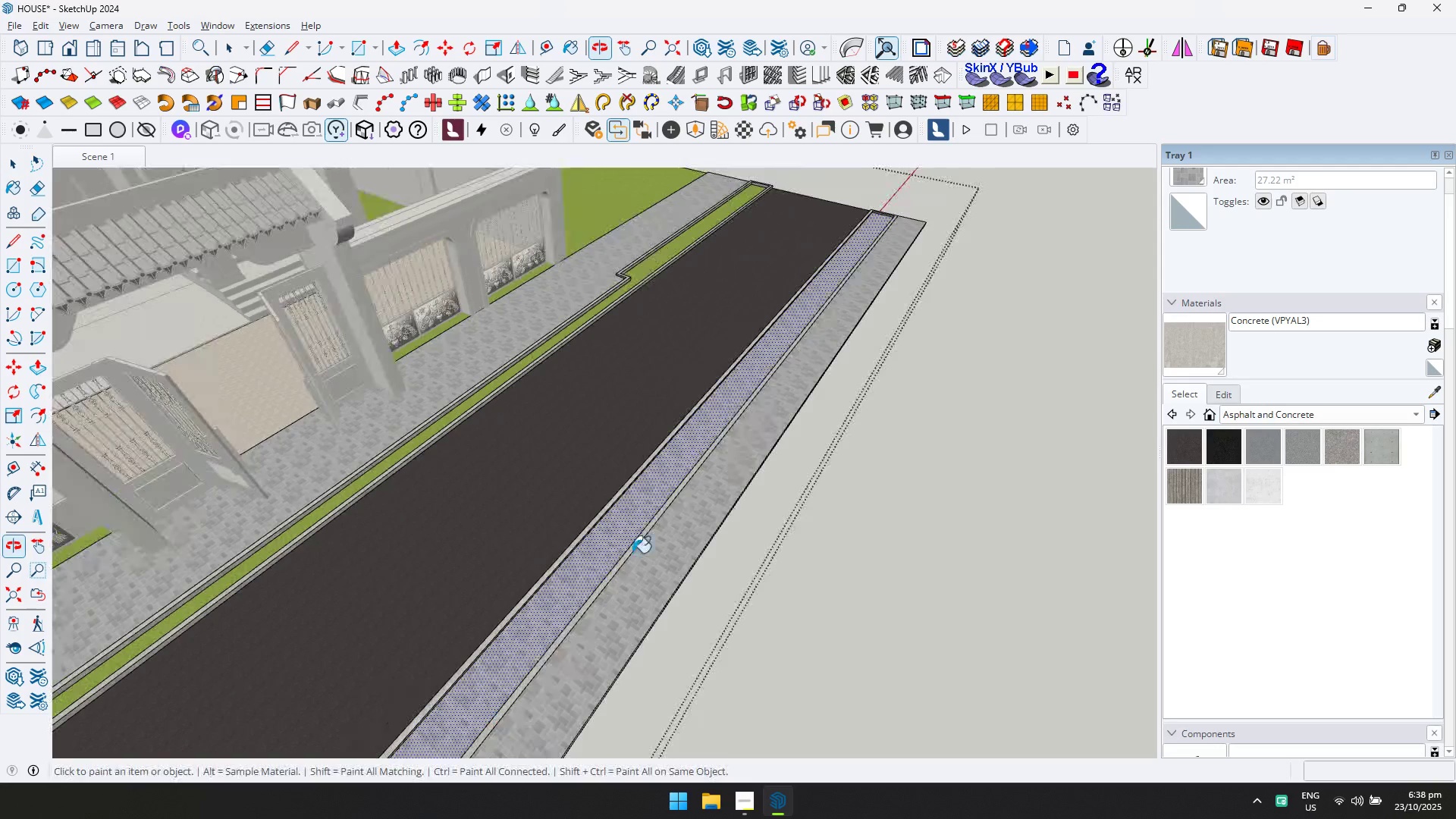 
key(Shift+ShiftLeft)
 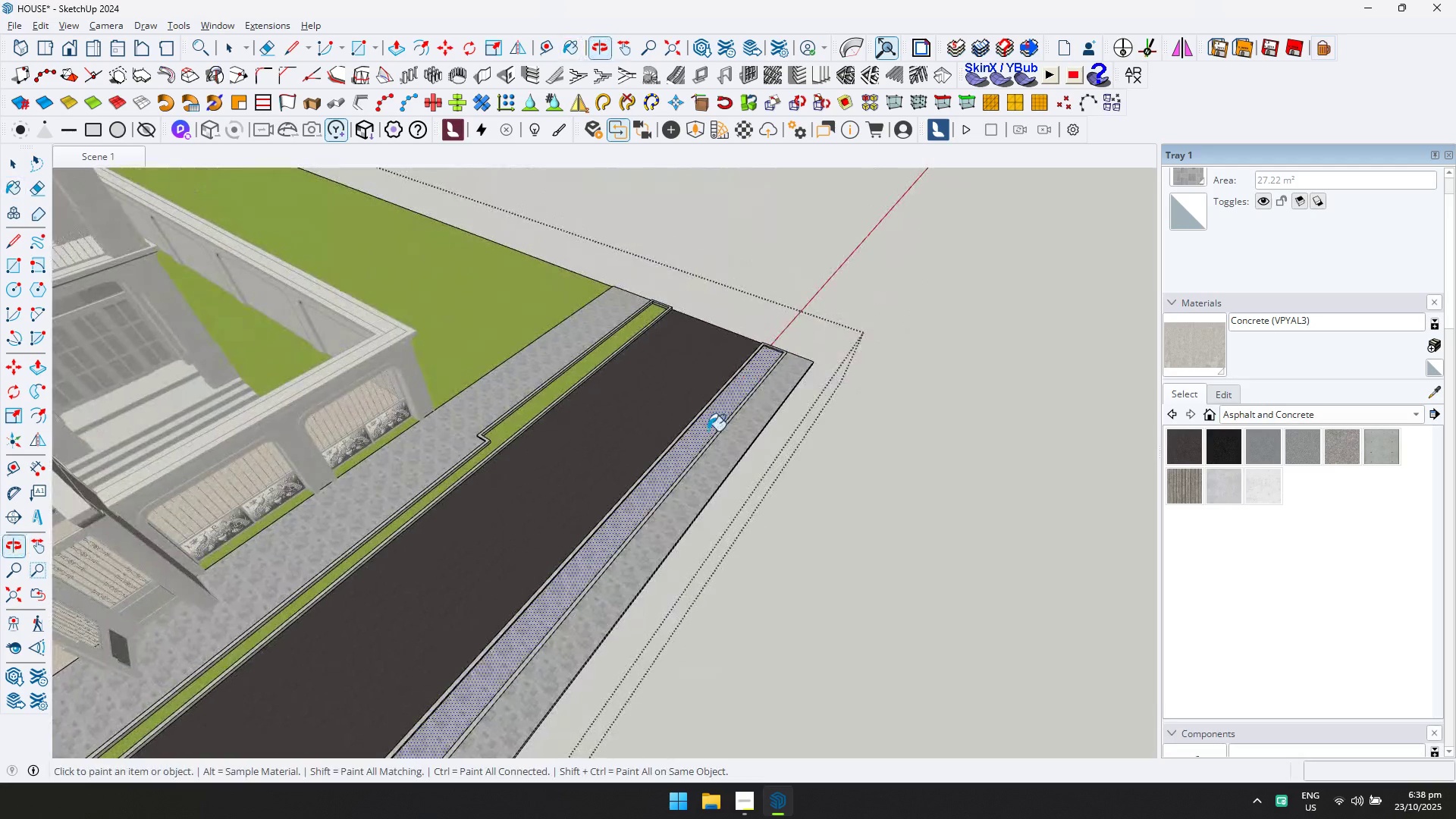 
scroll: coordinate [824, 294], scroll_direction: up, amount: 21.0
 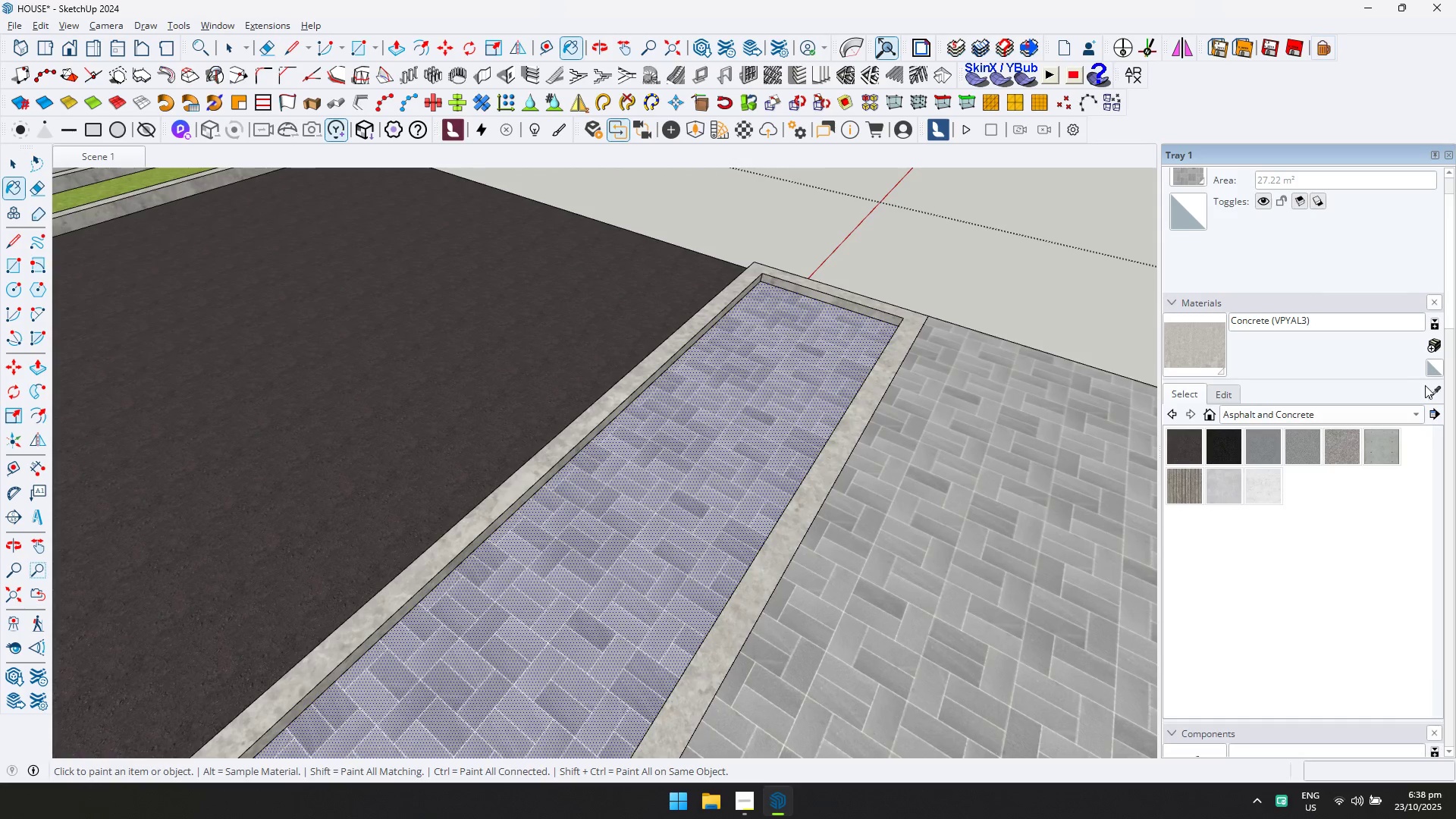 
scroll: coordinate [833, 387], scroll_direction: down, amount: 8.0
 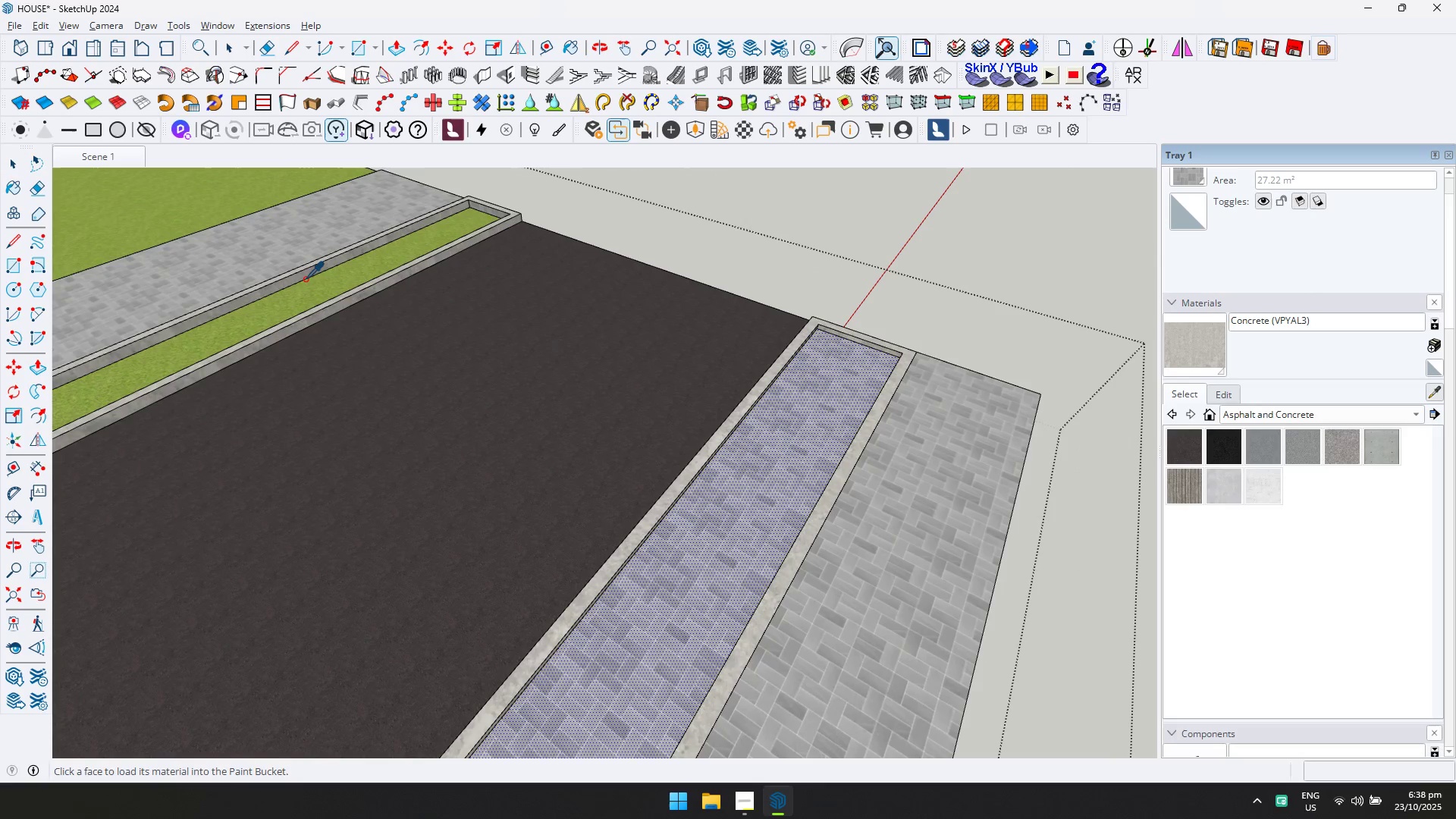 
left_click_drag(start_coordinate=[310, 296], to_coordinate=[314, 297])
 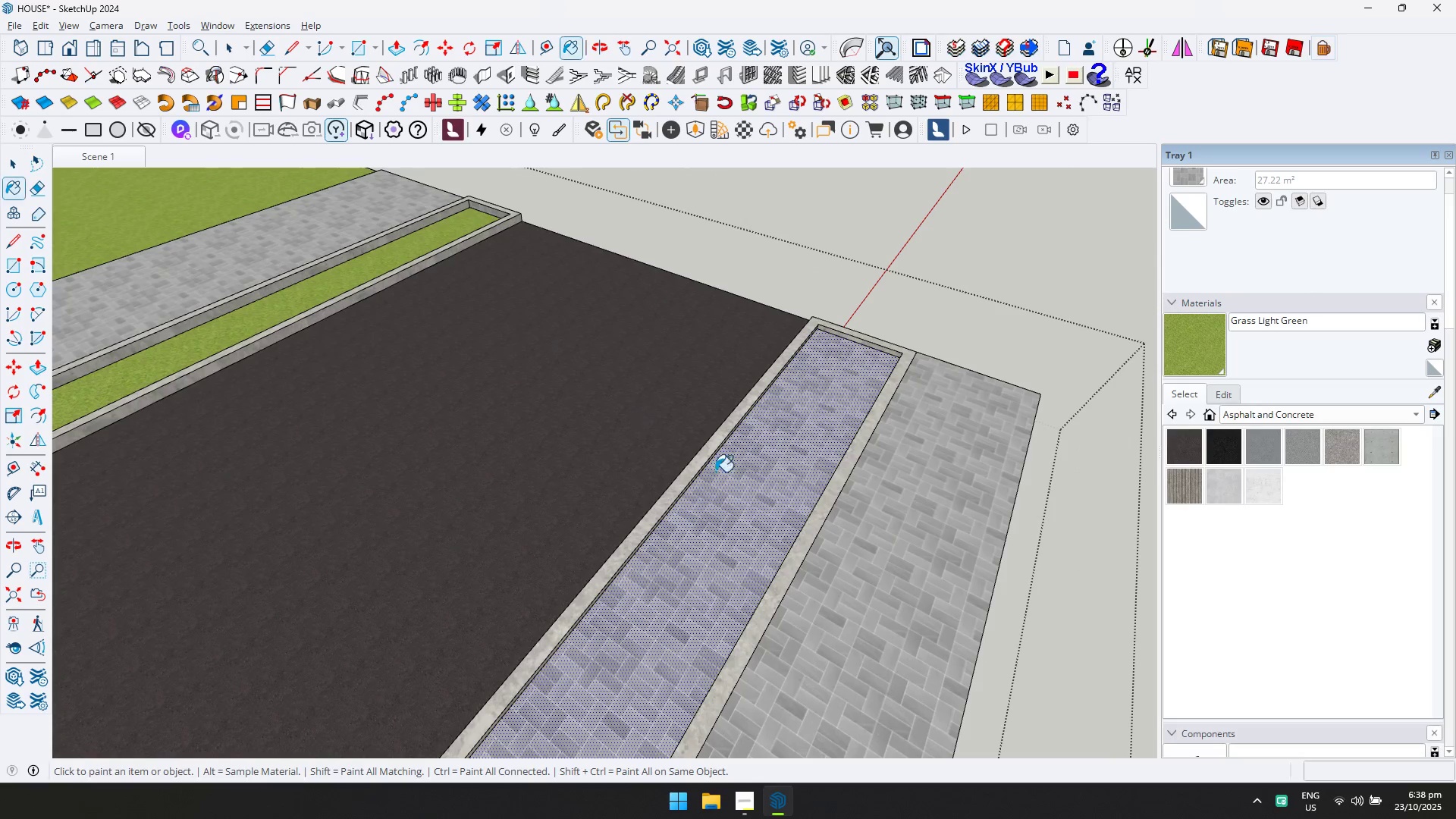 
double_click([749, 495])
 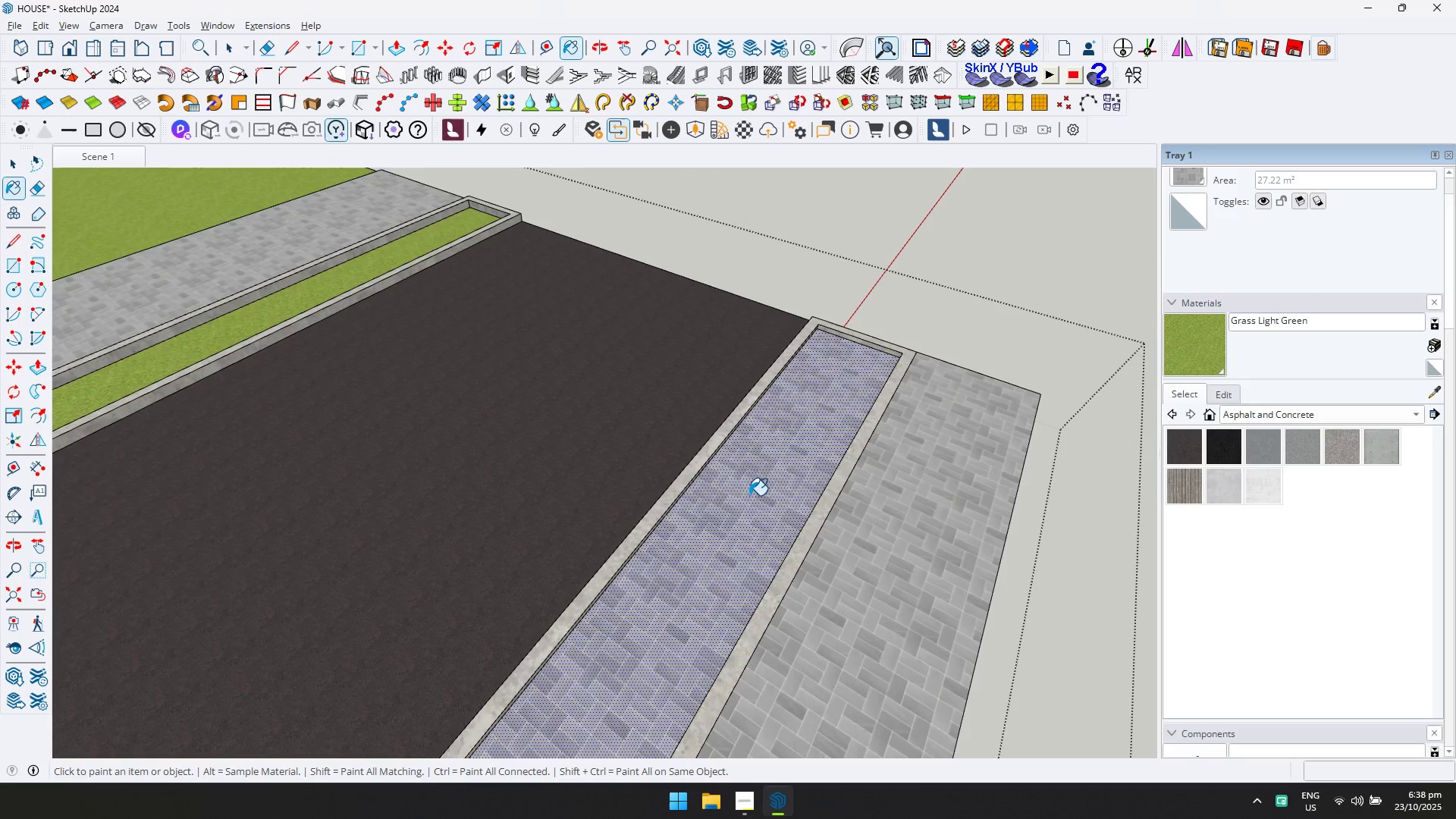 
triple_click([750, 495])
 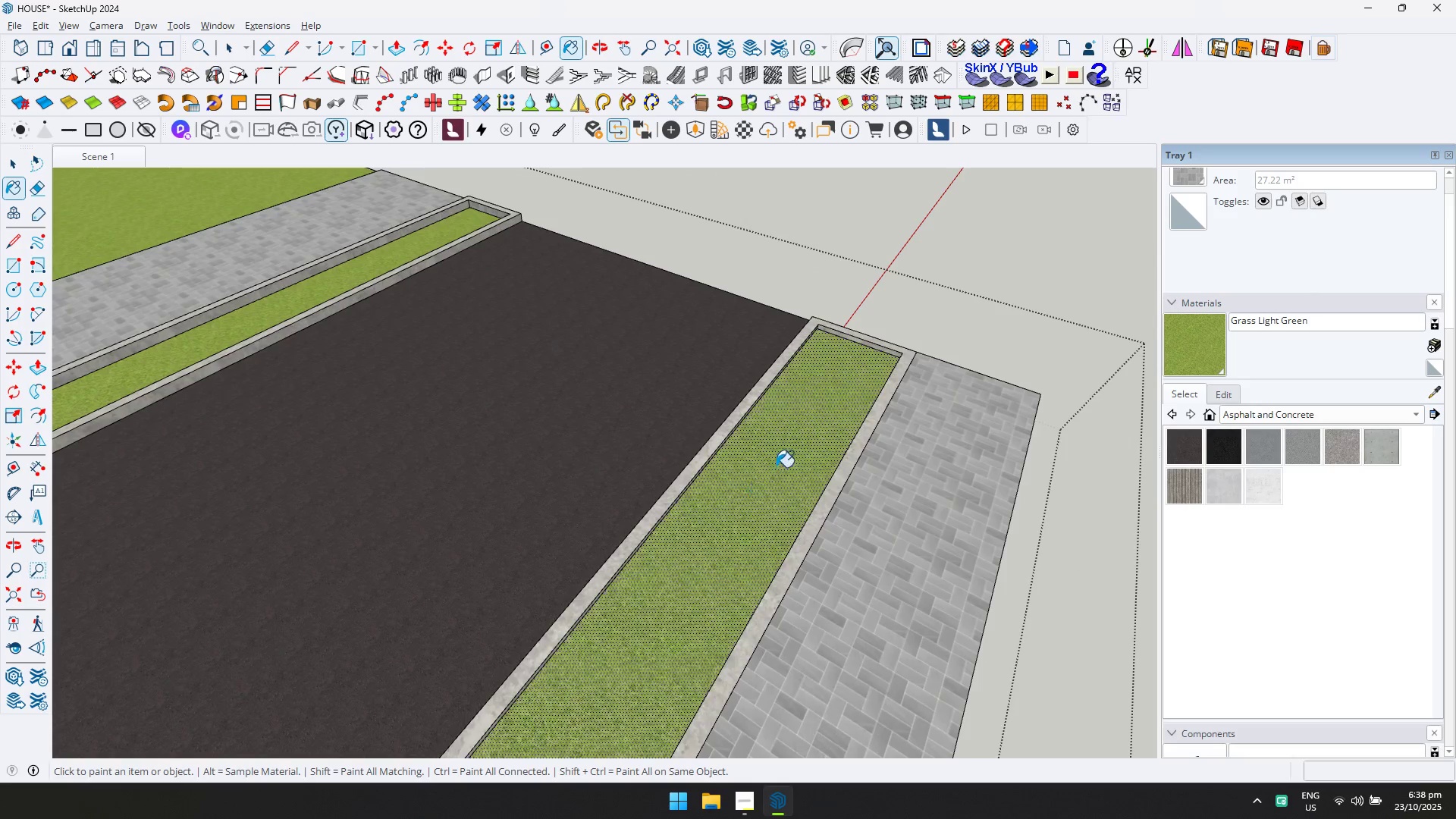 
scroll: coordinate [348, 410], scroll_direction: down, amount: 18.0
 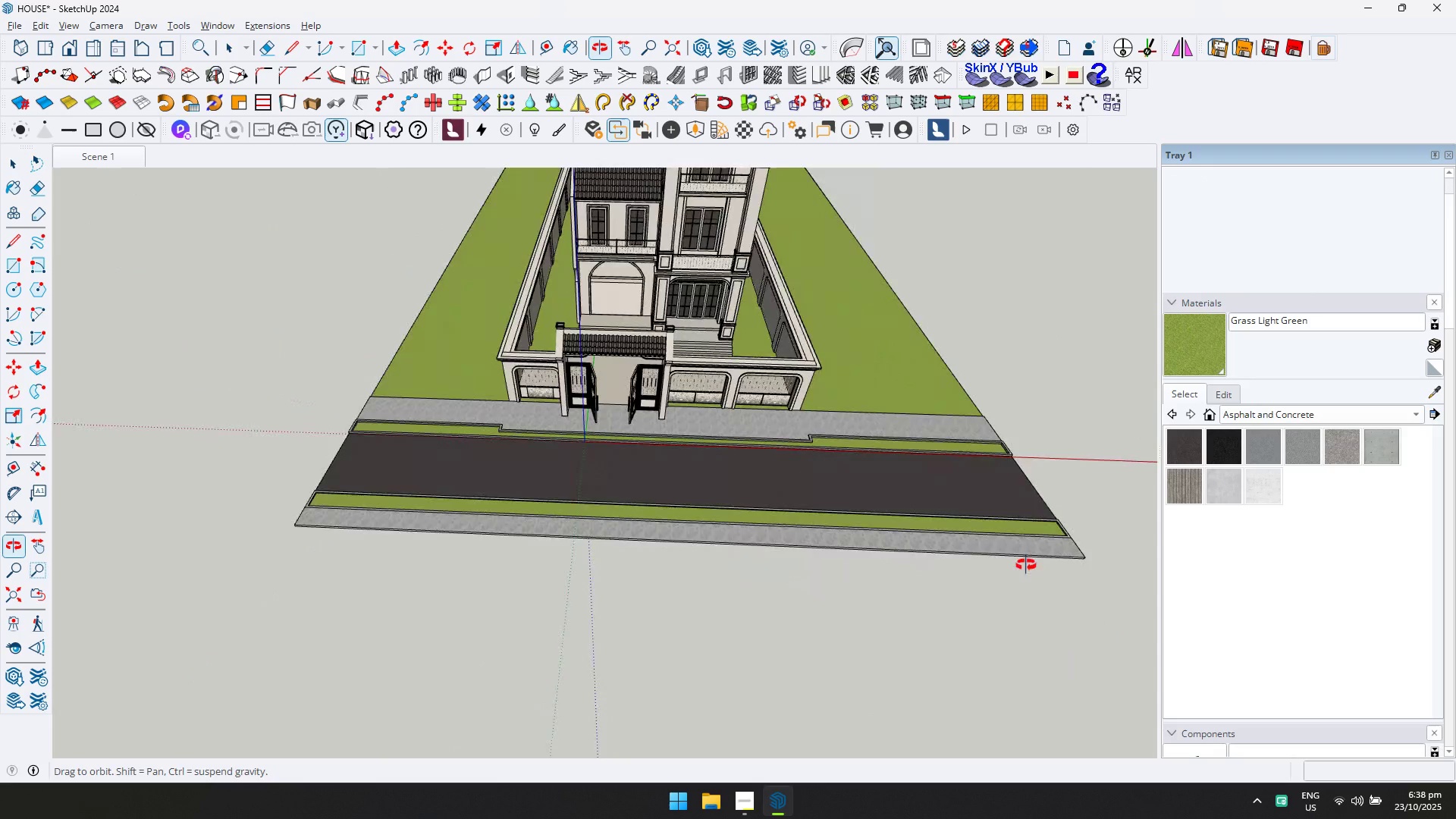 
key(Escape)
 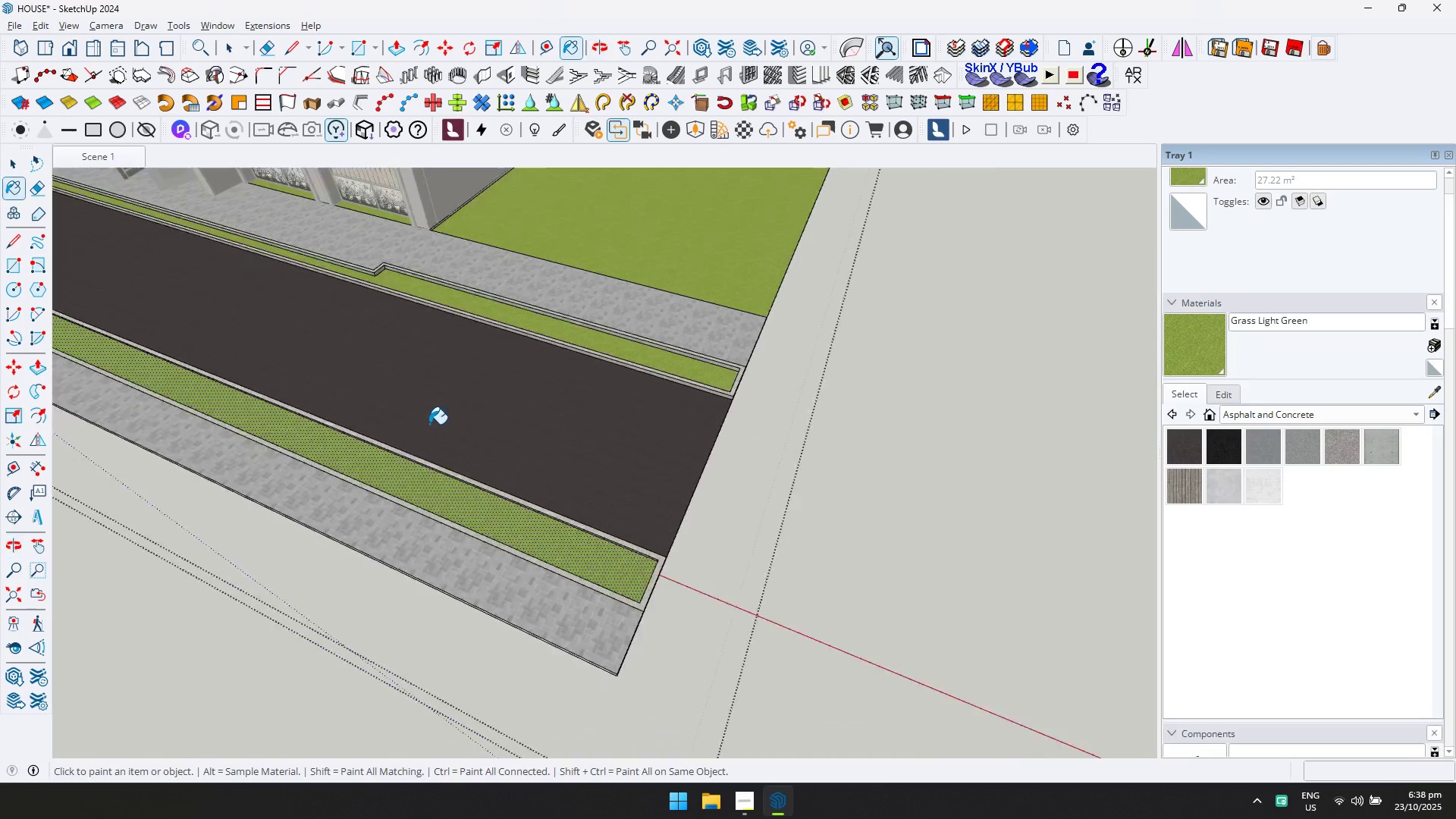 
key(Space)
 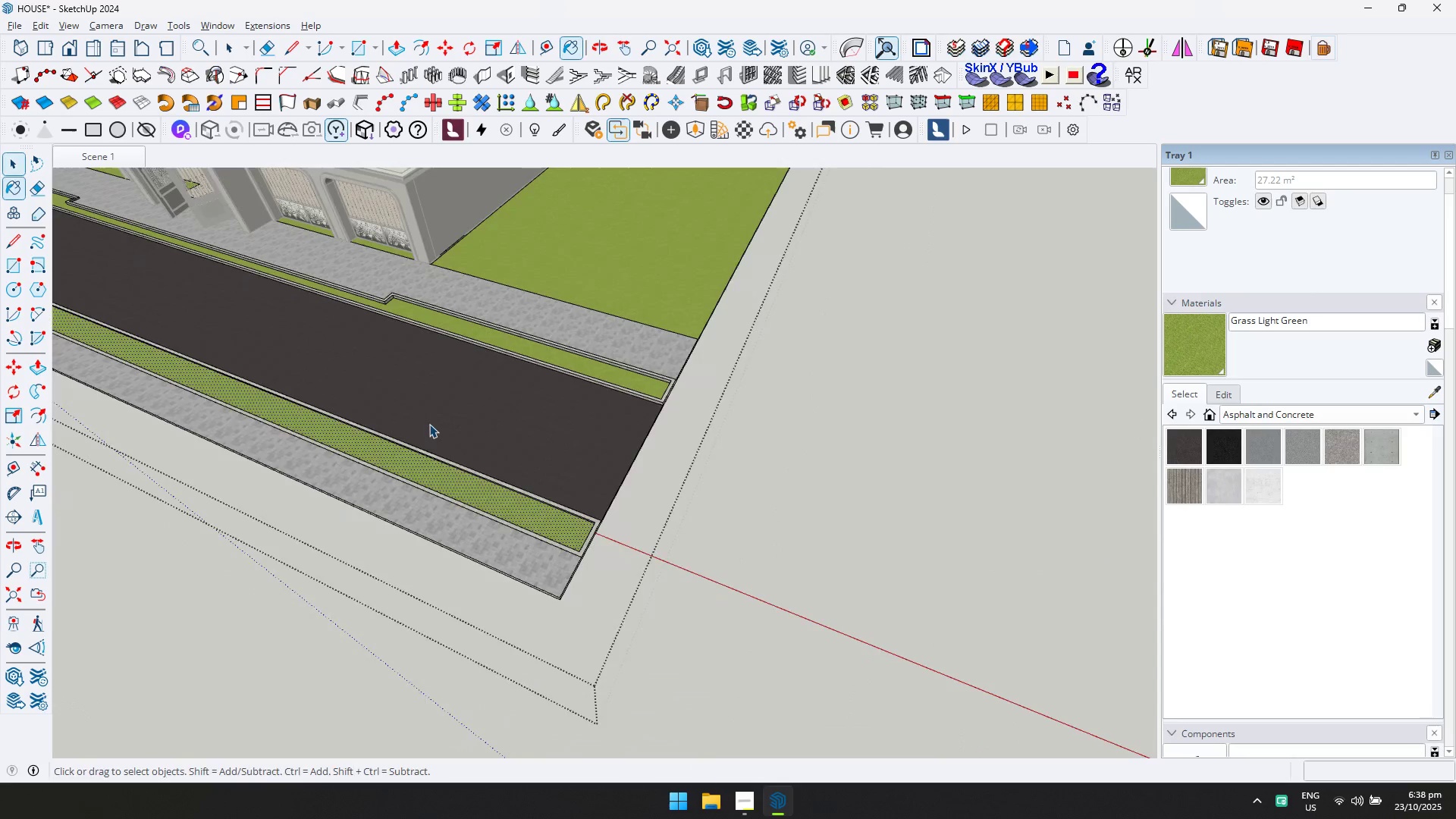 
key(Escape)
 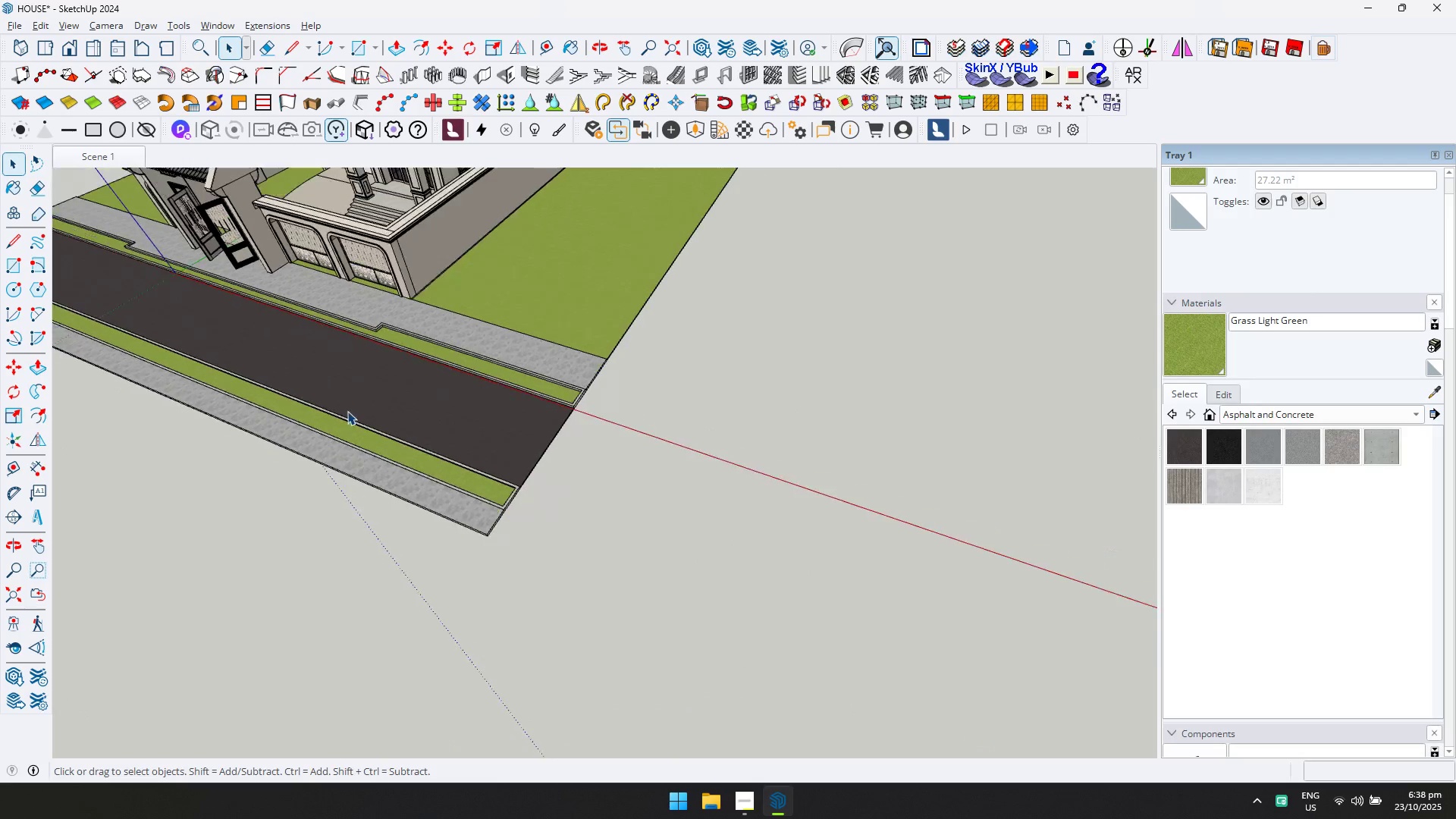 
hold_key(key=ShiftLeft, duration=0.33)
 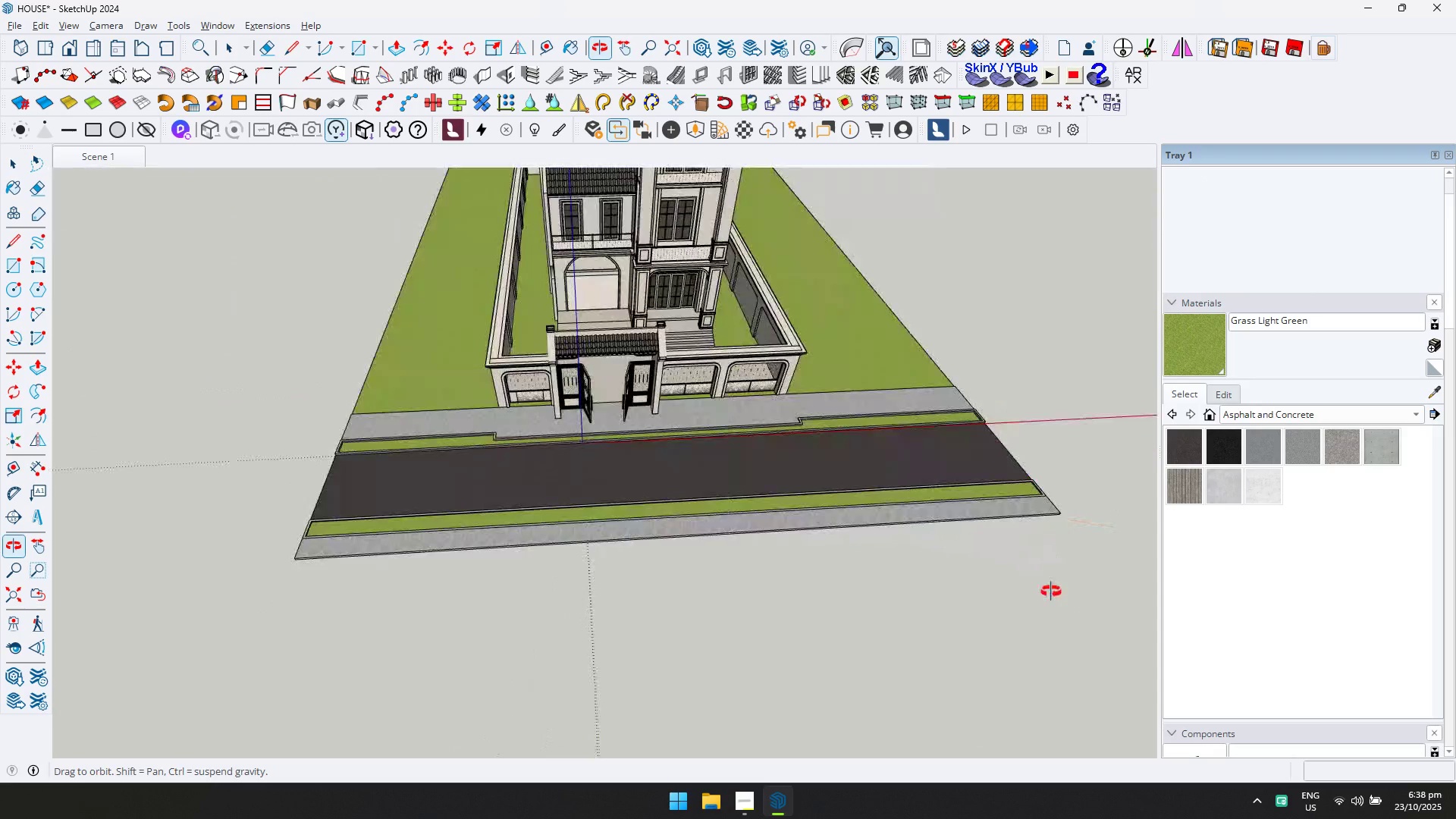 
scroll: coordinate [766, 505], scroll_direction: up, amount: 7.0
 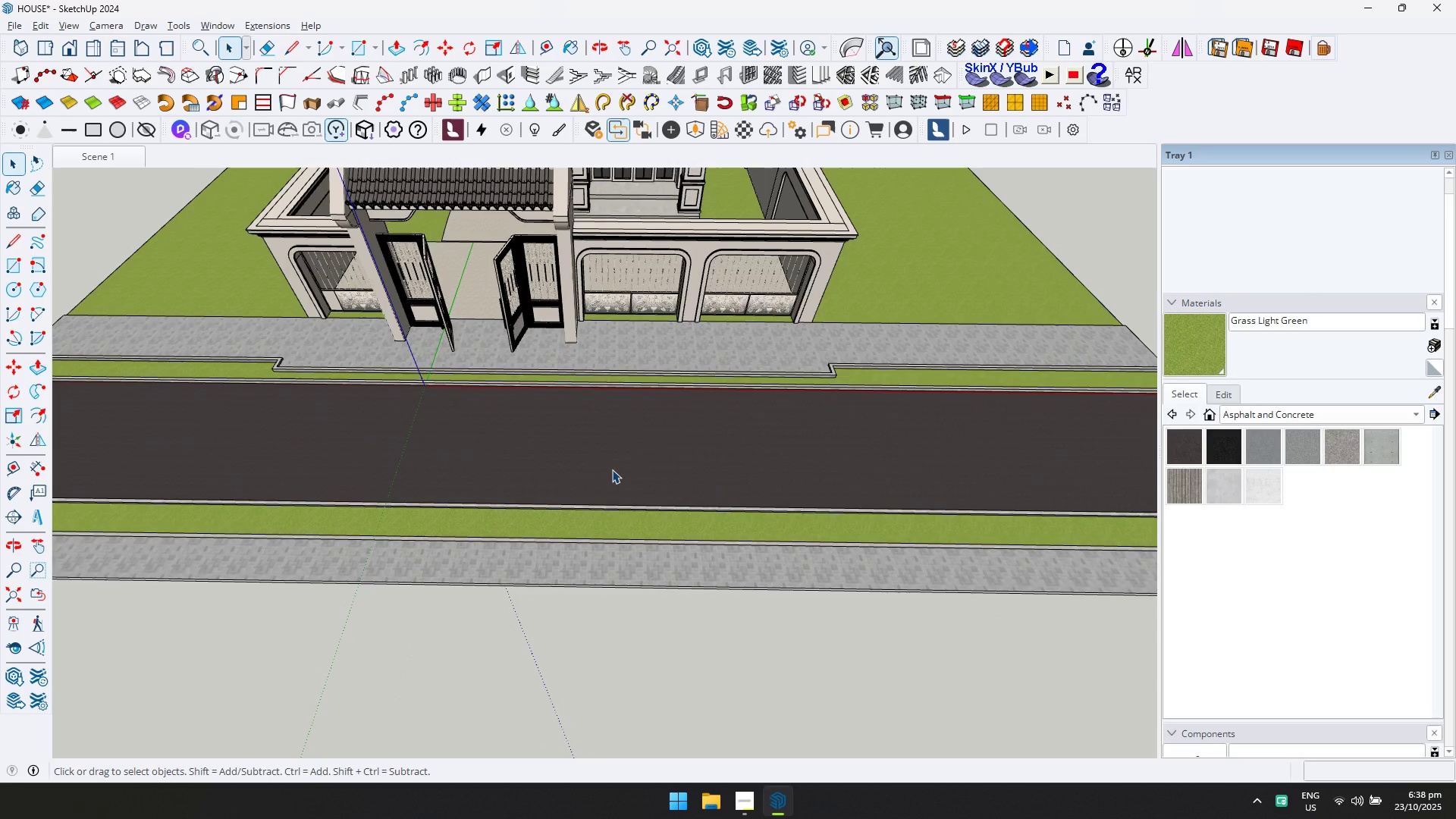 
scroll: coordinate [417, 437], scroll_direction: down, amount: 6.0
 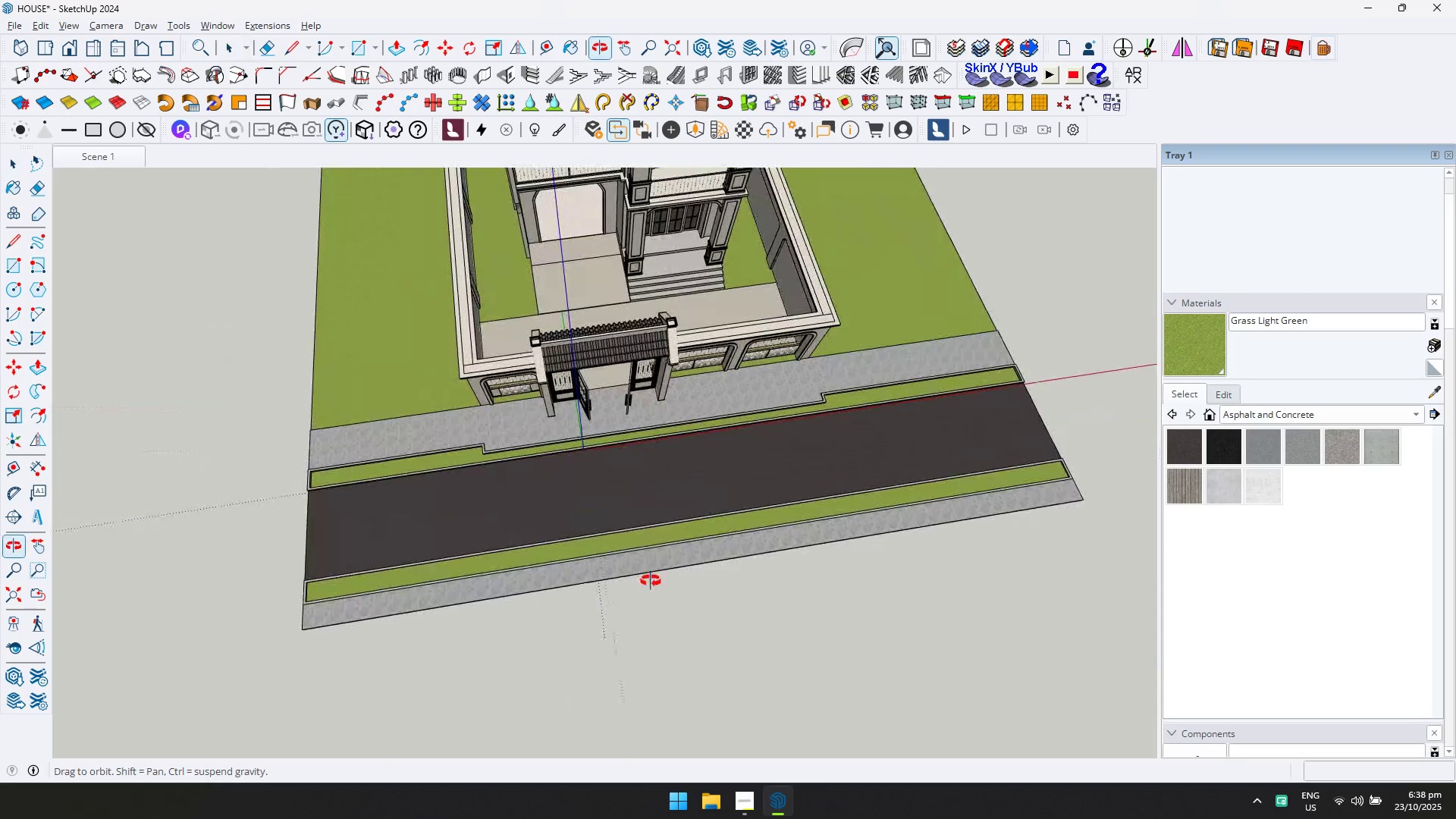 
hold_key(key=ShiftLeft, duration=0.46)
 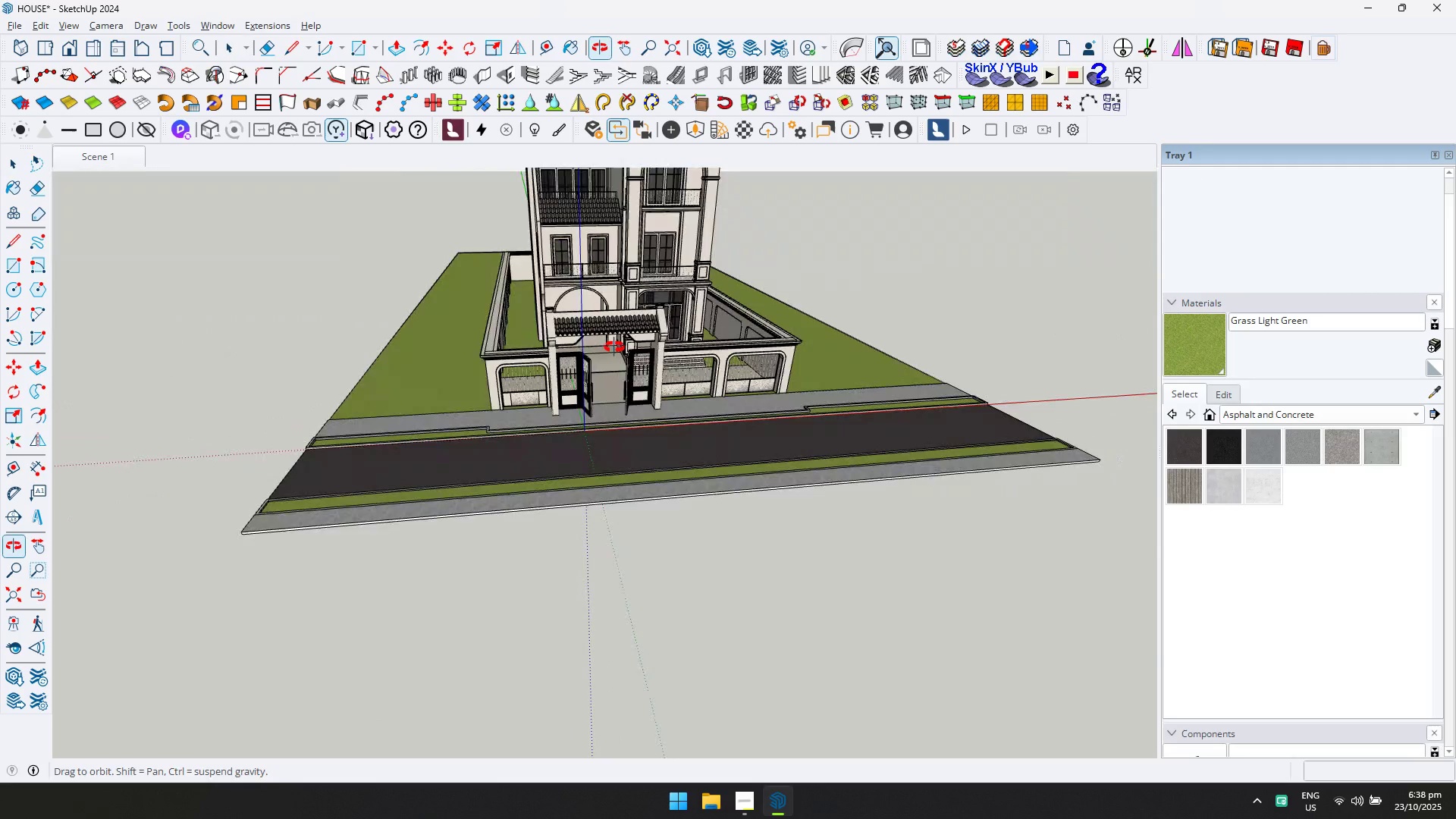 
scroll: coordinate [670, 391], scroll_direction: down, amount: 3.0
 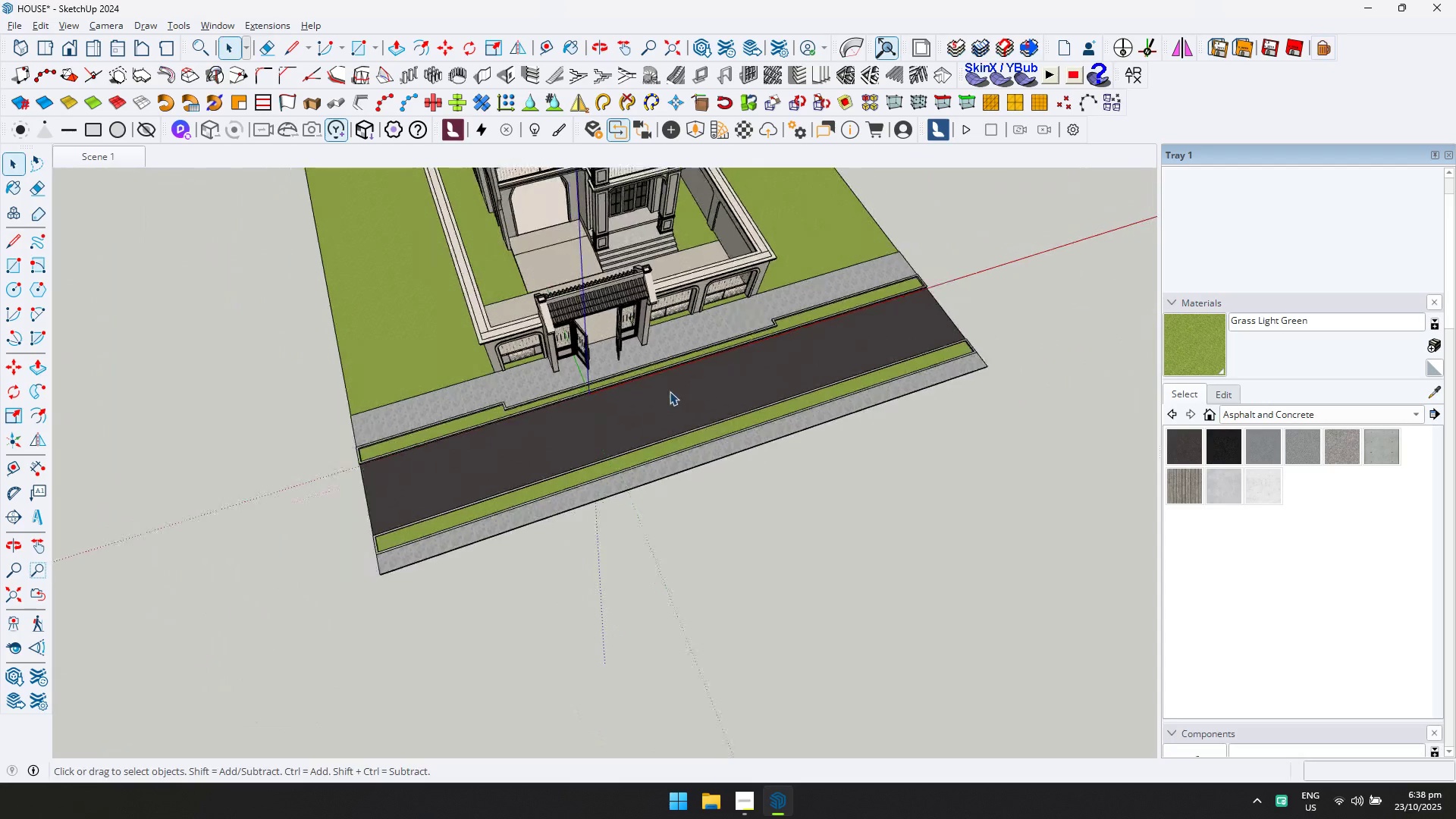 
key(Shift+ShiftLeft)
 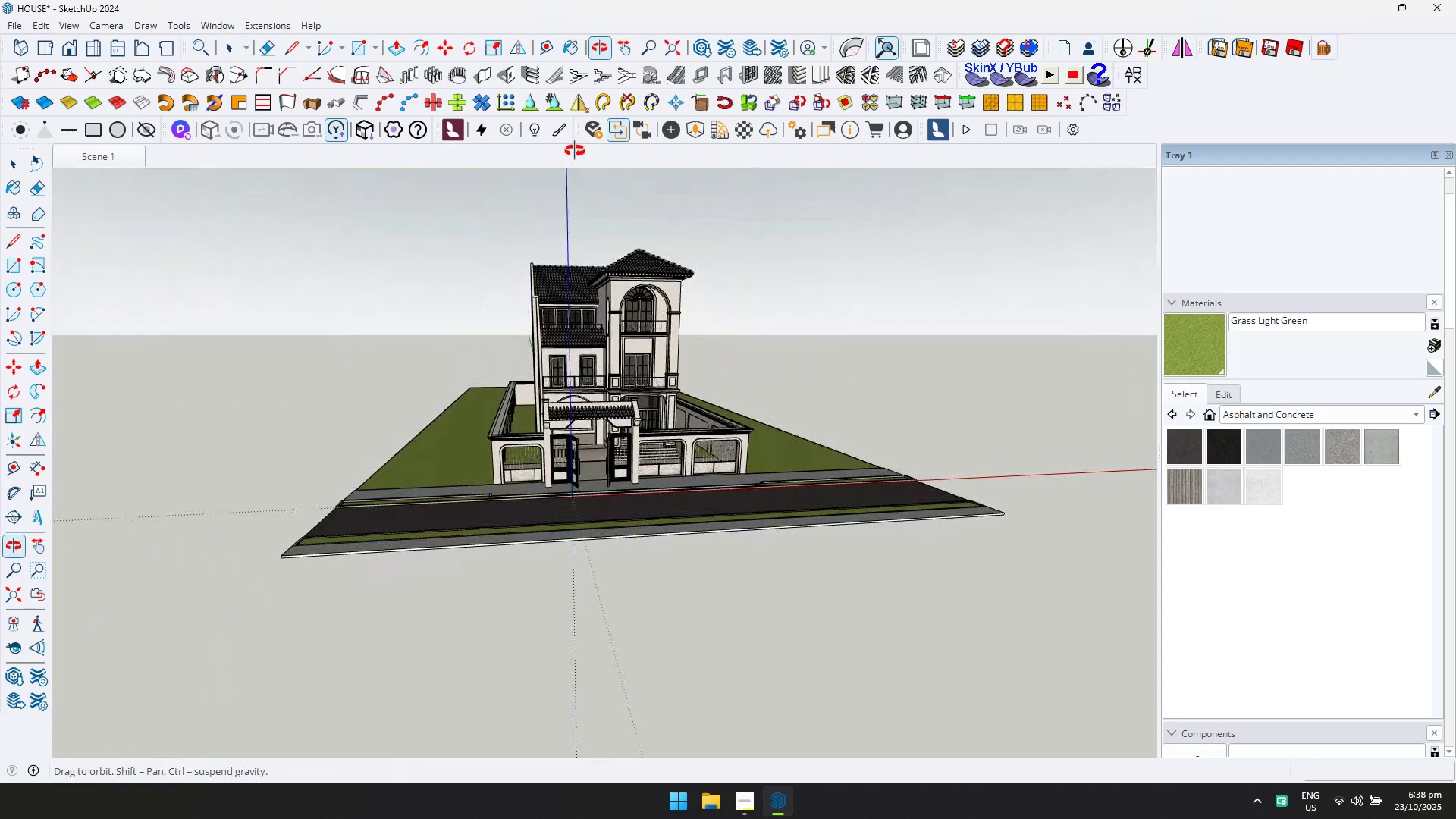 
scroll: coordinate [645, 517], scroll_direction: up, amount: 15.0
 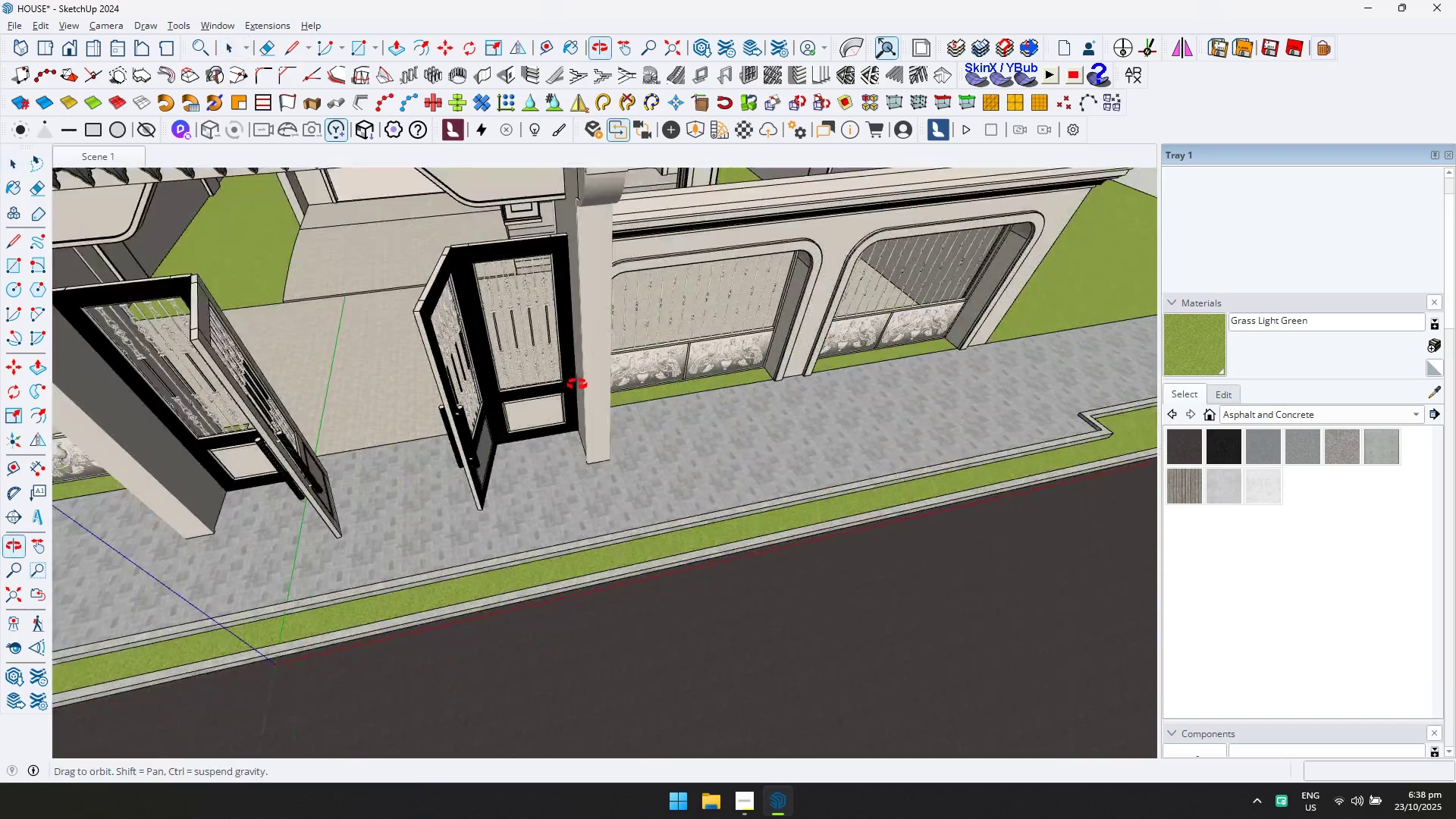 
key(Control+ControlLeft)
 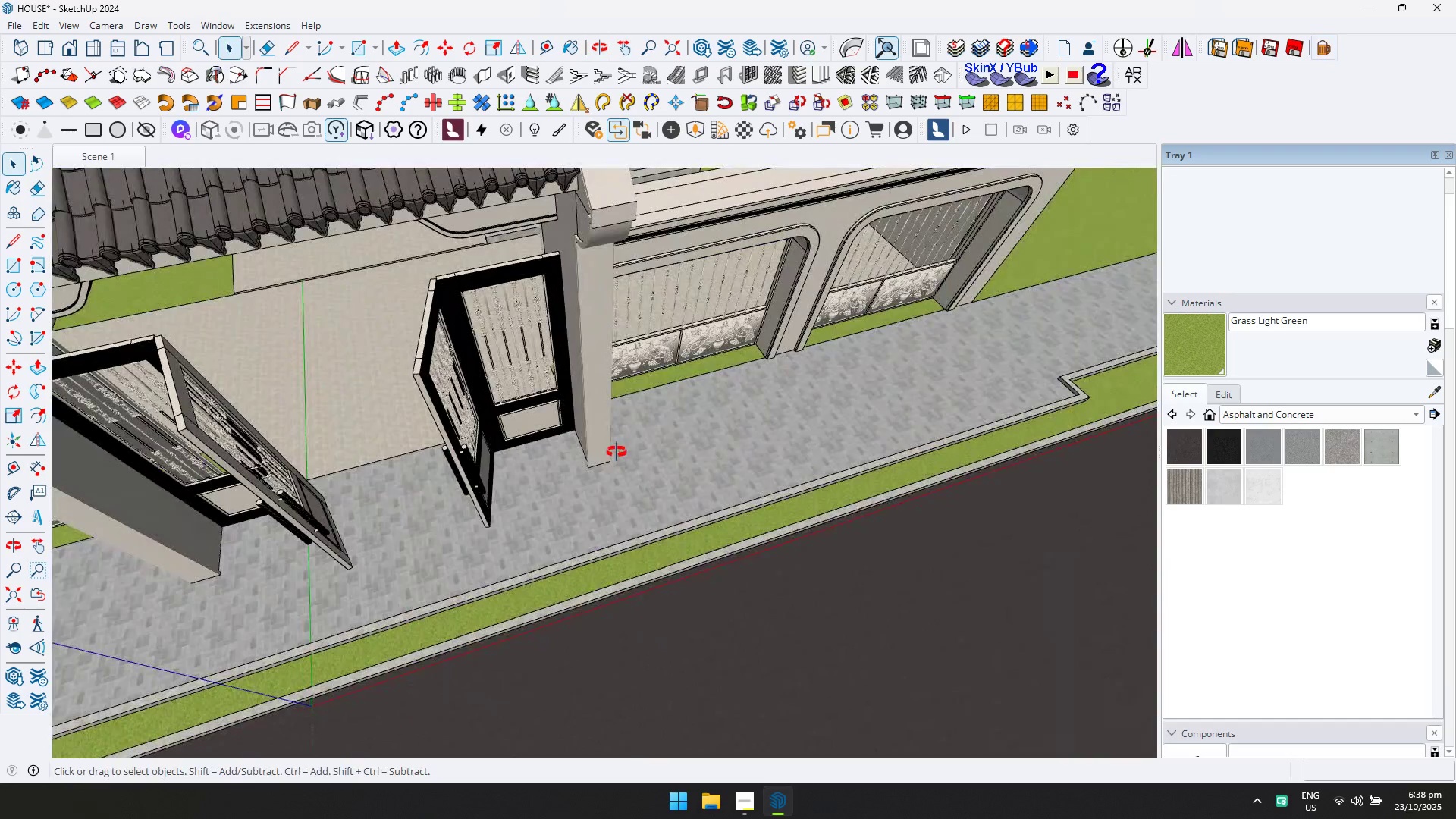 
hold_key(key=ShiftLeft, duration=0.39)
 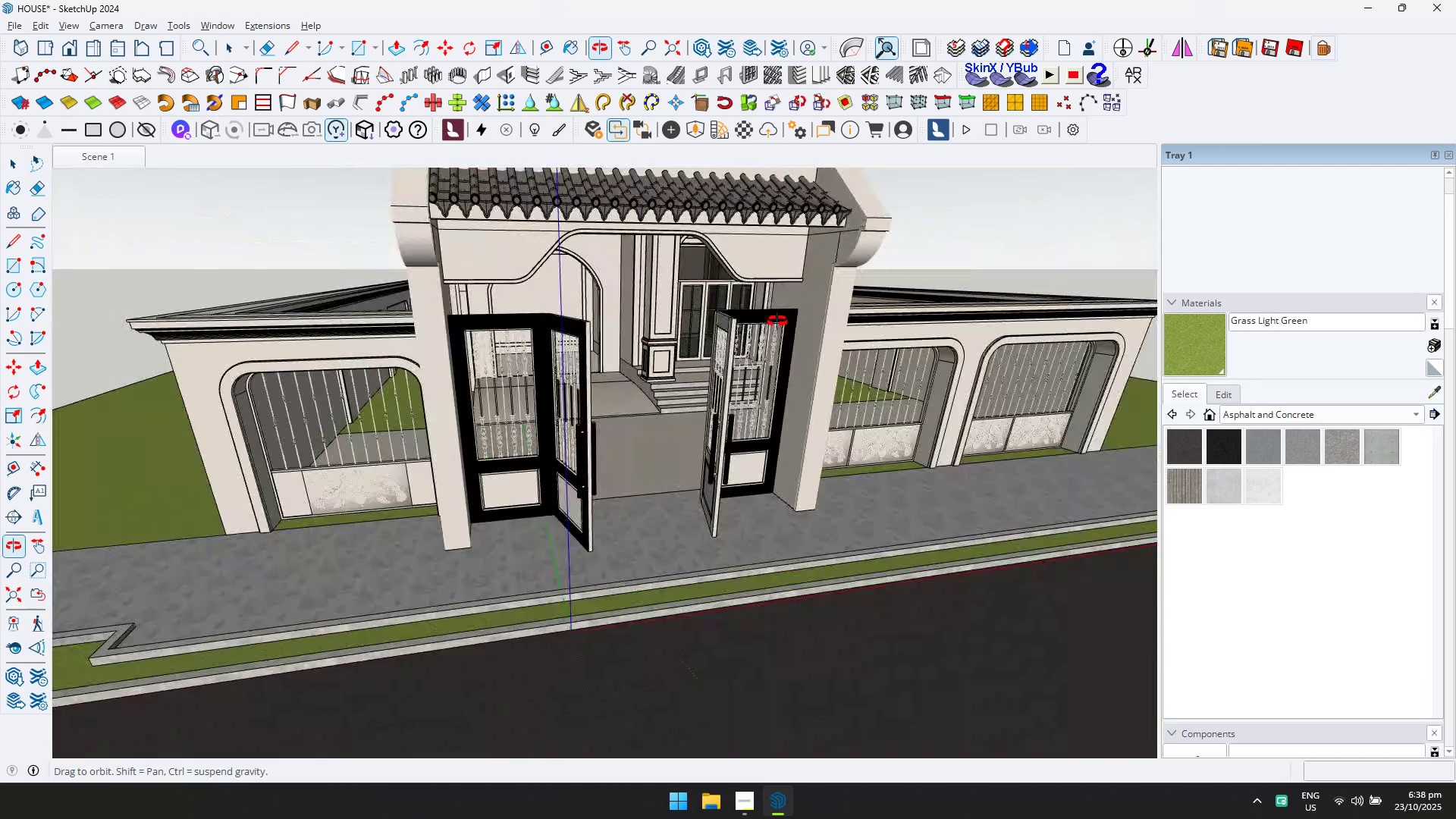 
scroll: coordinate [645, 317], scroll_direction: down, amount: 3.0
 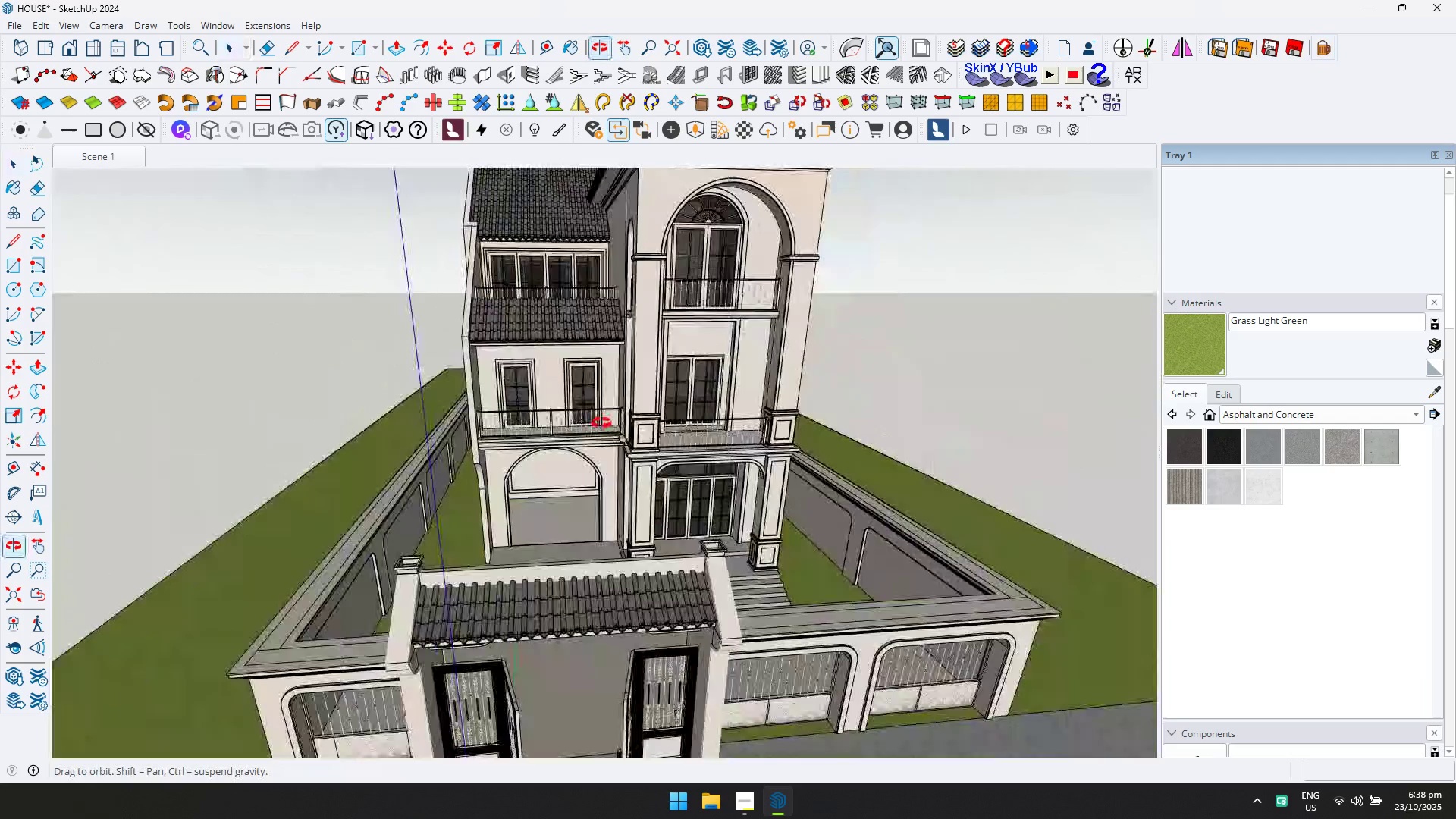 
hold_key(key=ShiftLeft, duration=0.49)
 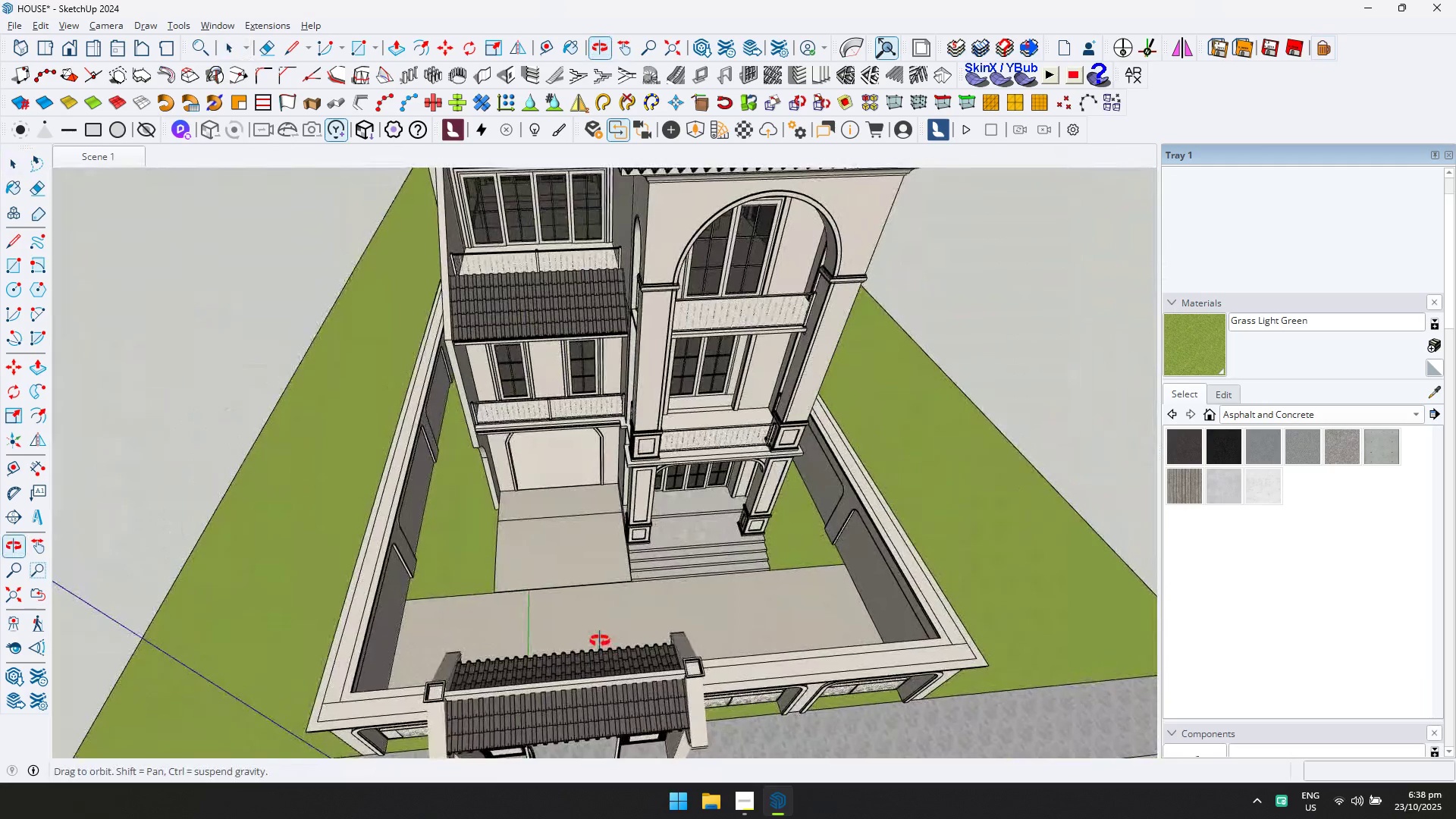 
scroll: coordinate [695, 369], scroll_direction: up, amount: 4.0
 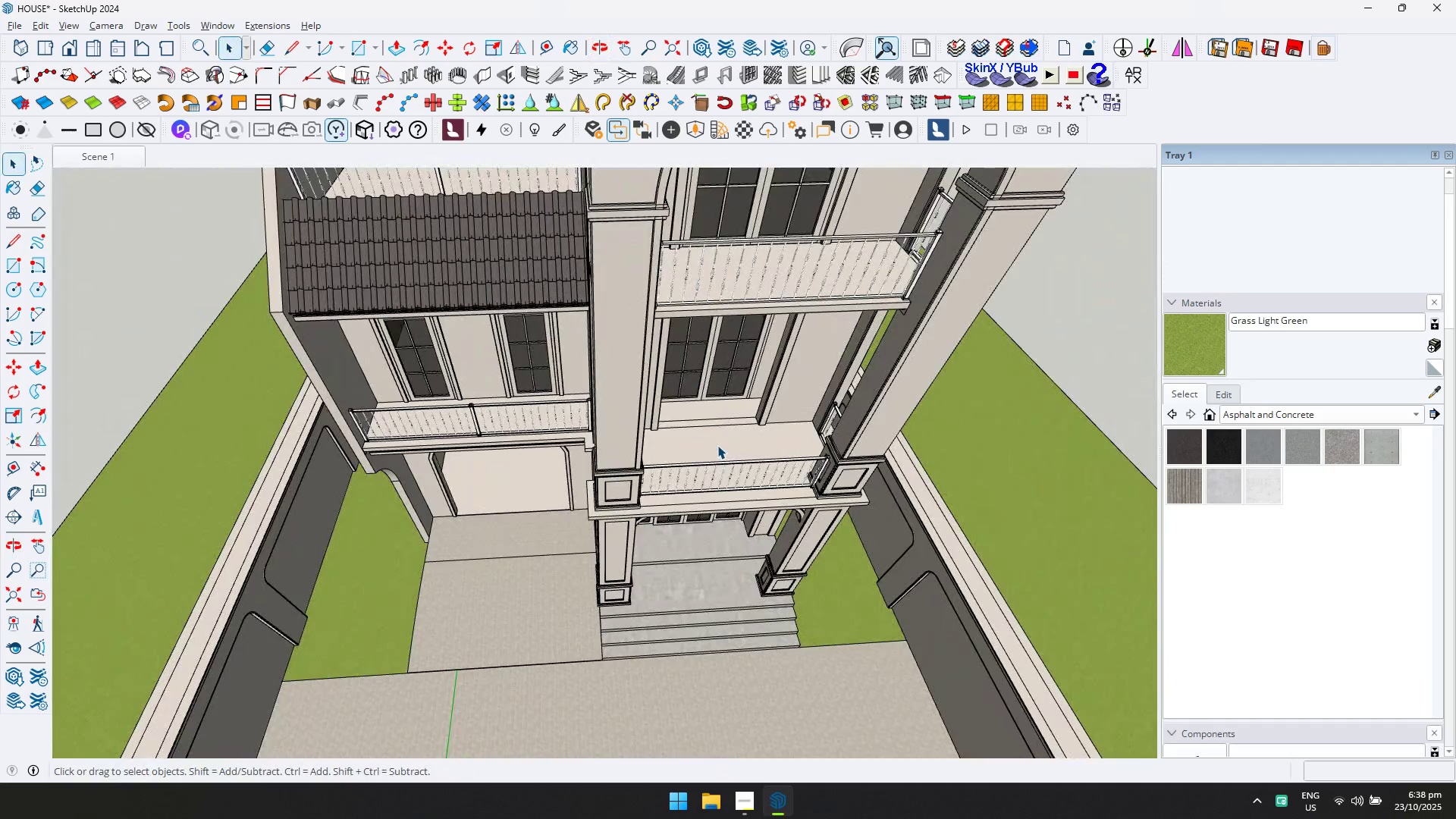 
double_click([717, 445])
 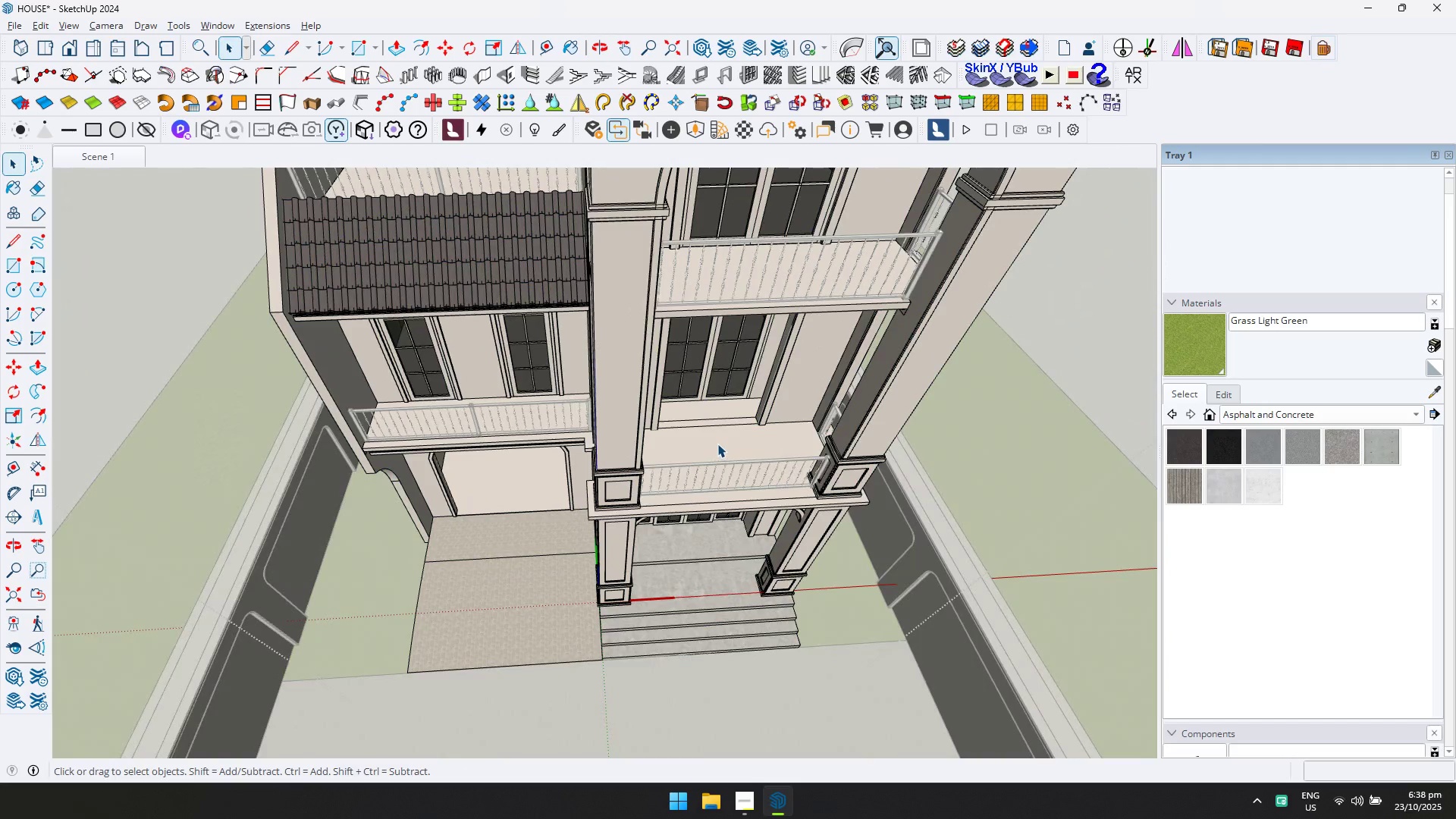 
key(D)
 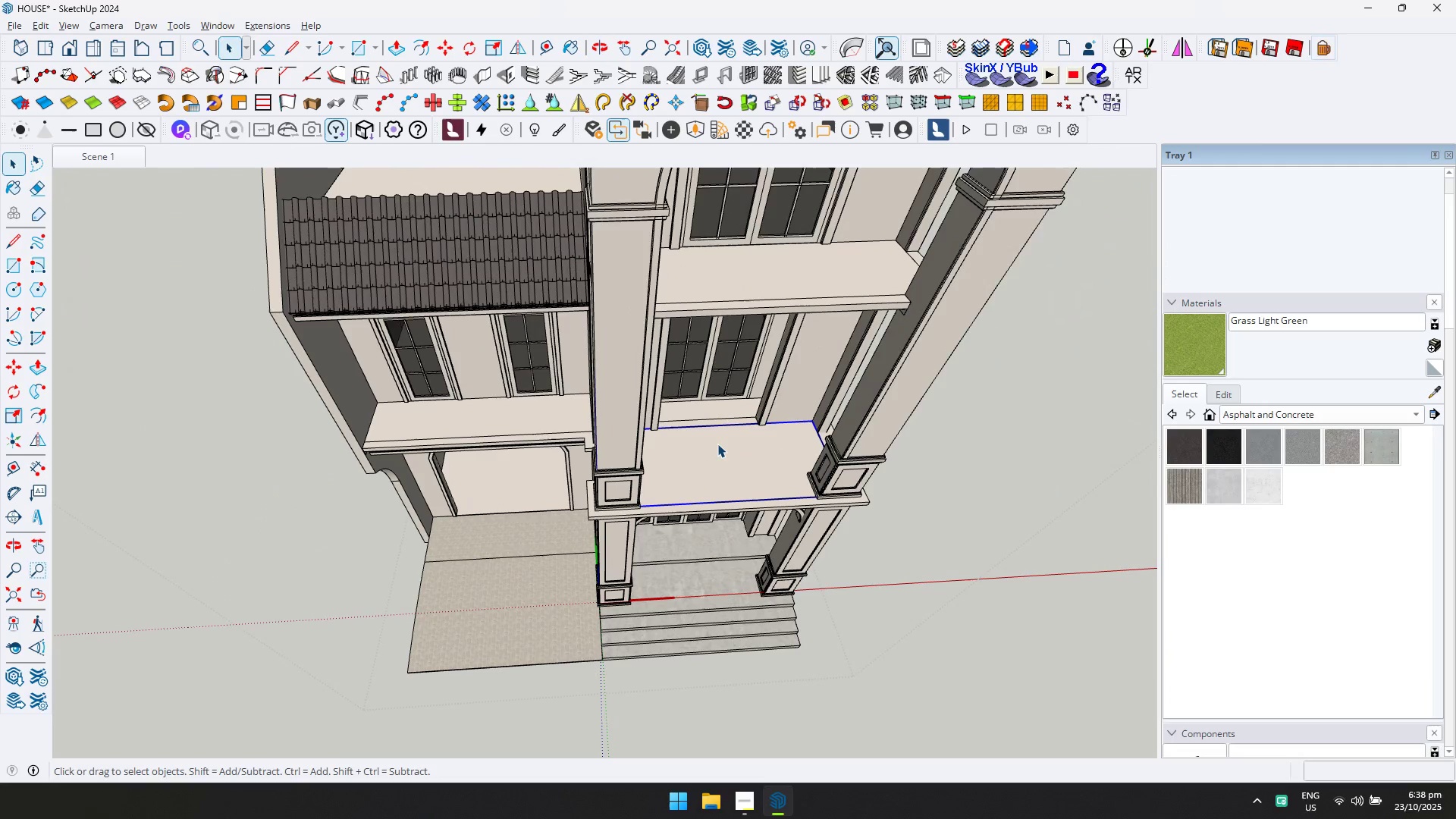 
double_click([717, 444])
 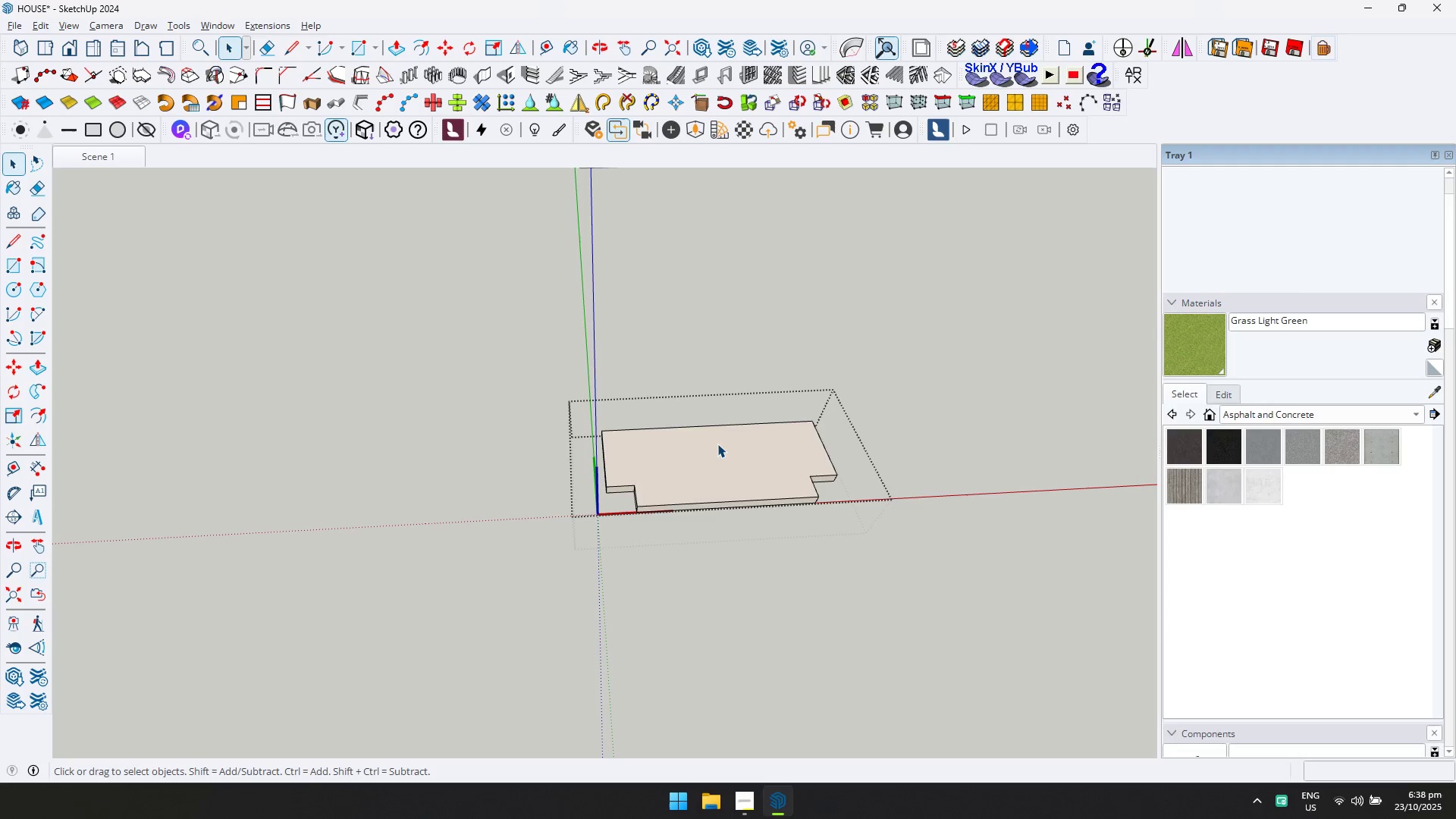 
left_click([717, 444])
 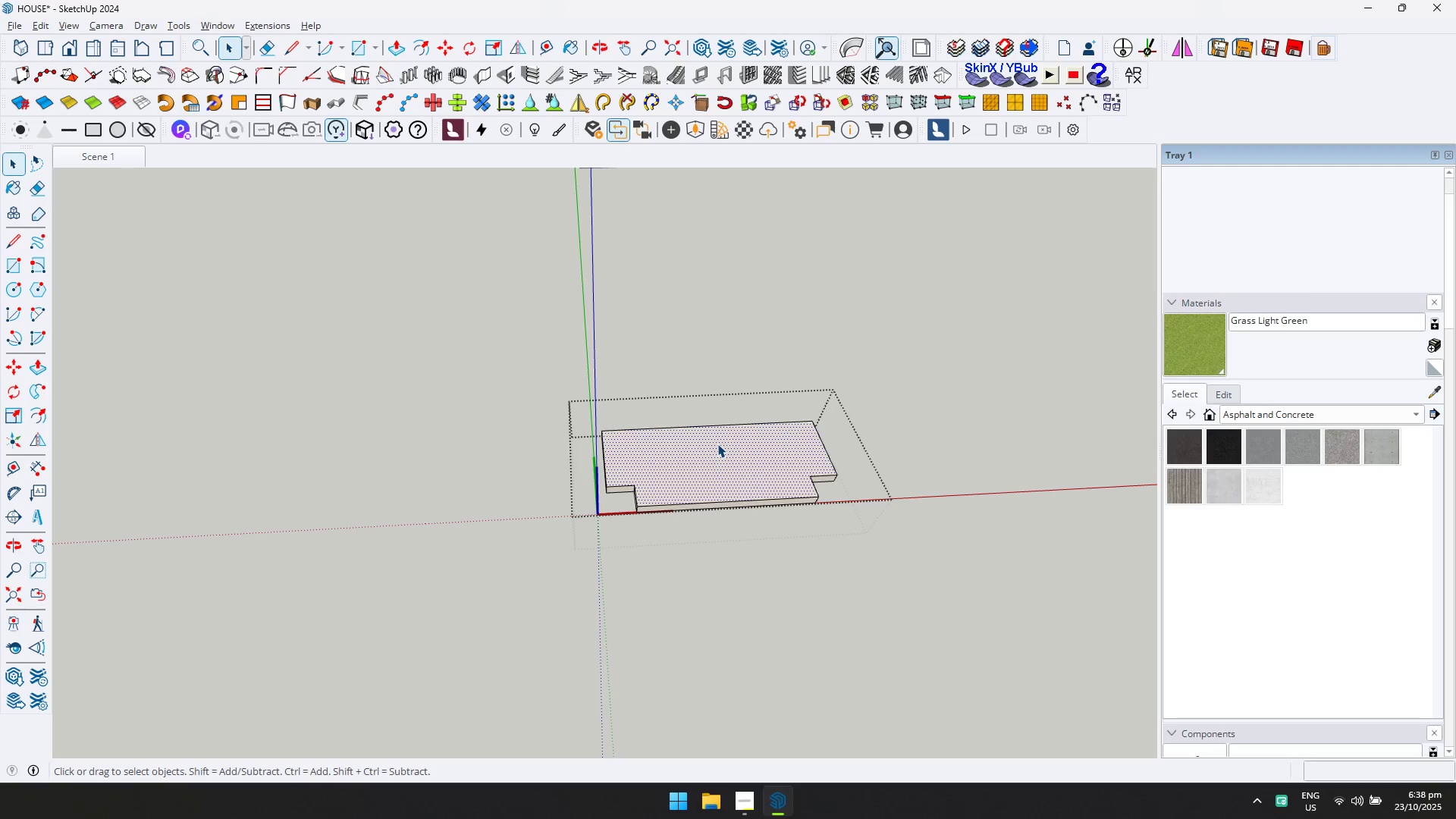 
key(D)
 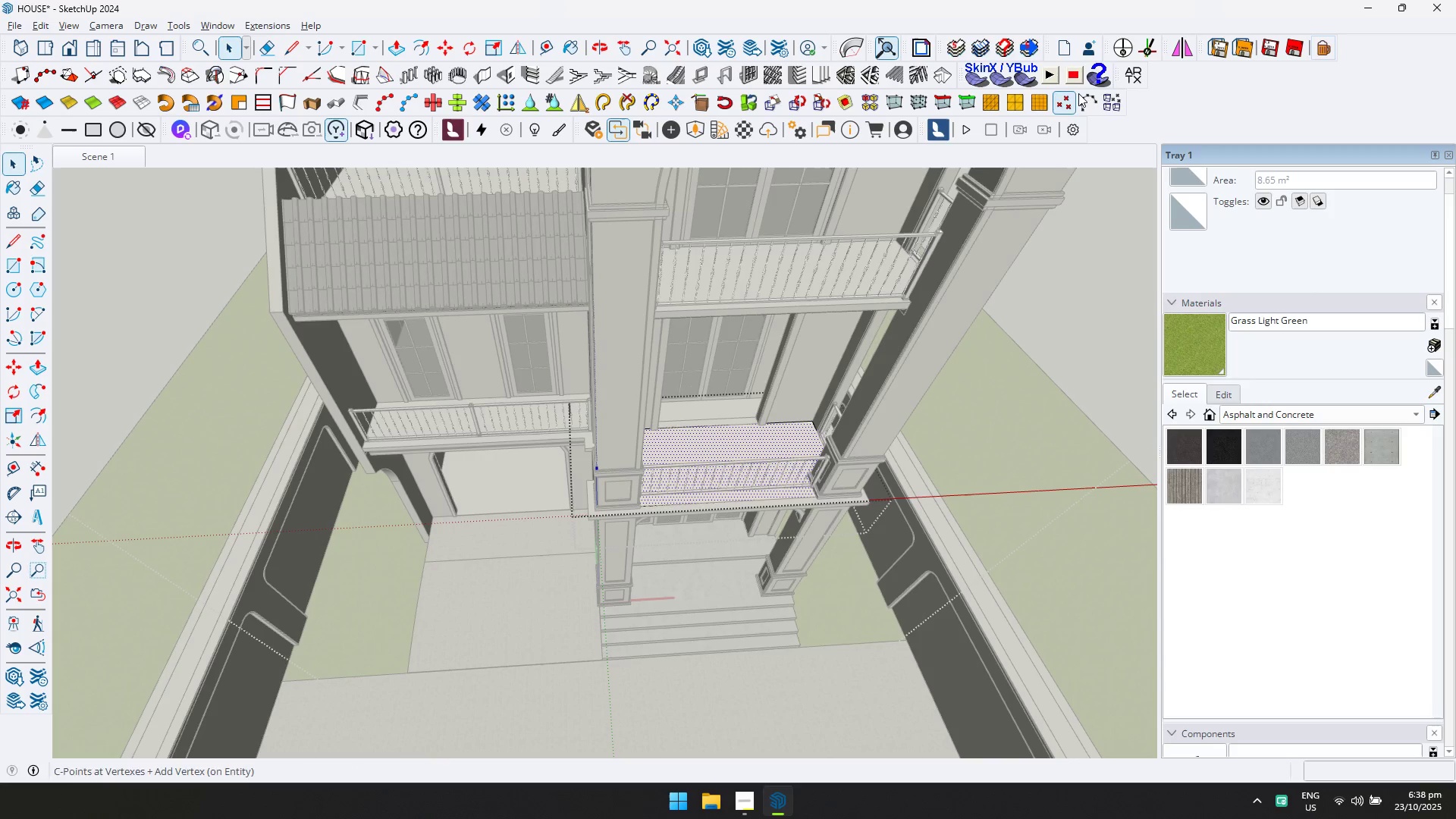 
left_click([1138, 78])
 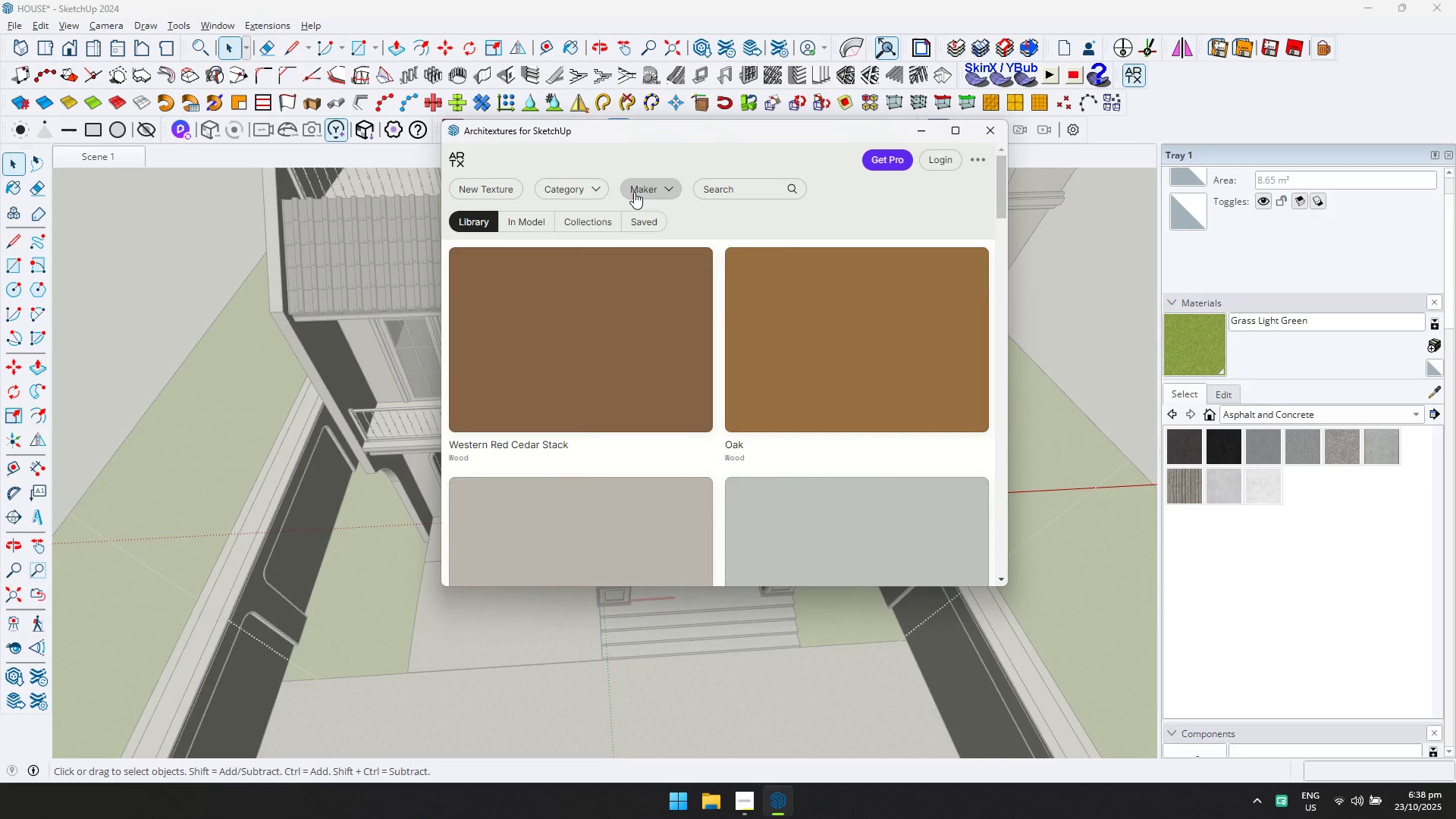 
double_click([592, 183])
 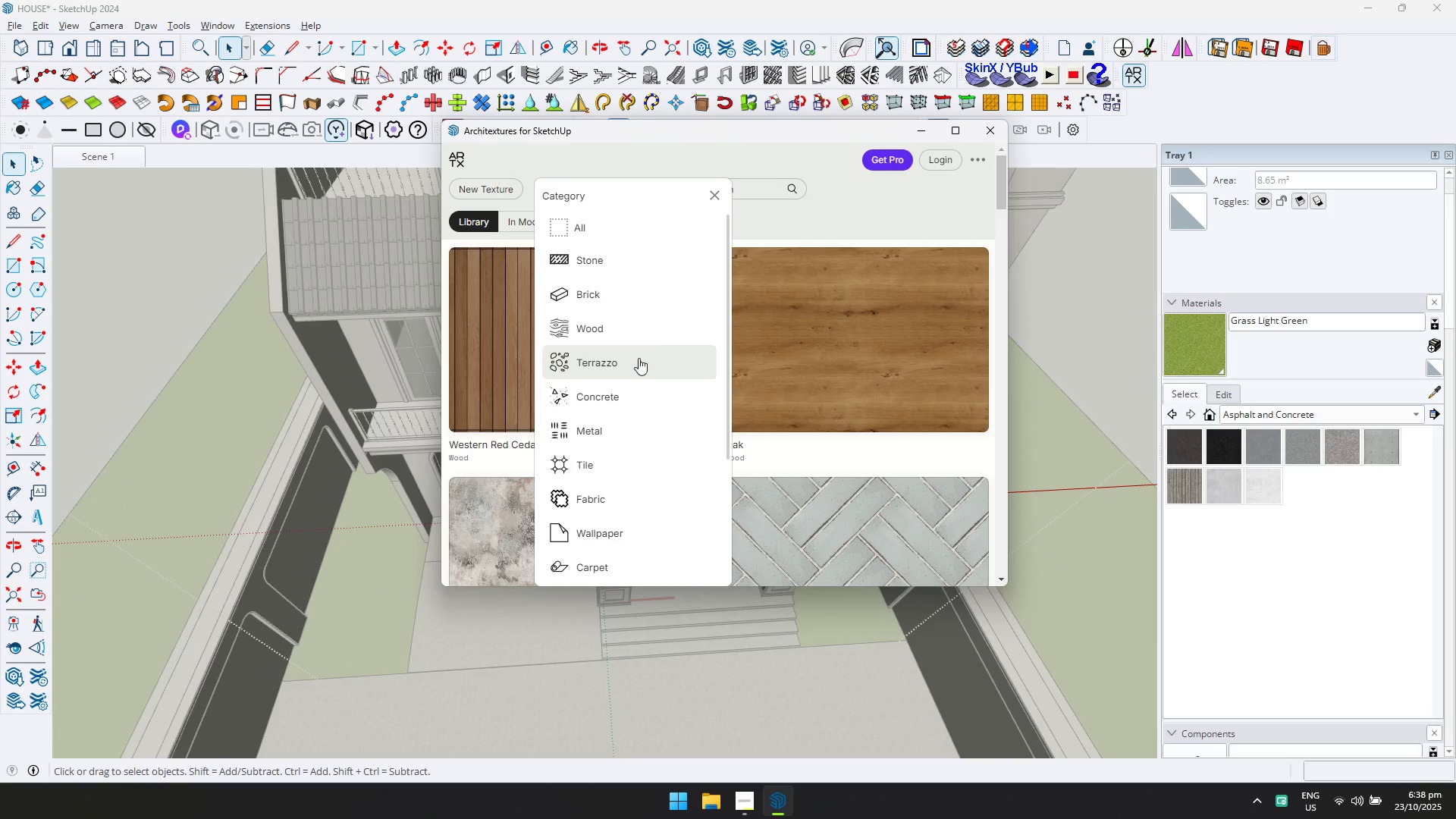 
left_click([648, 334])
 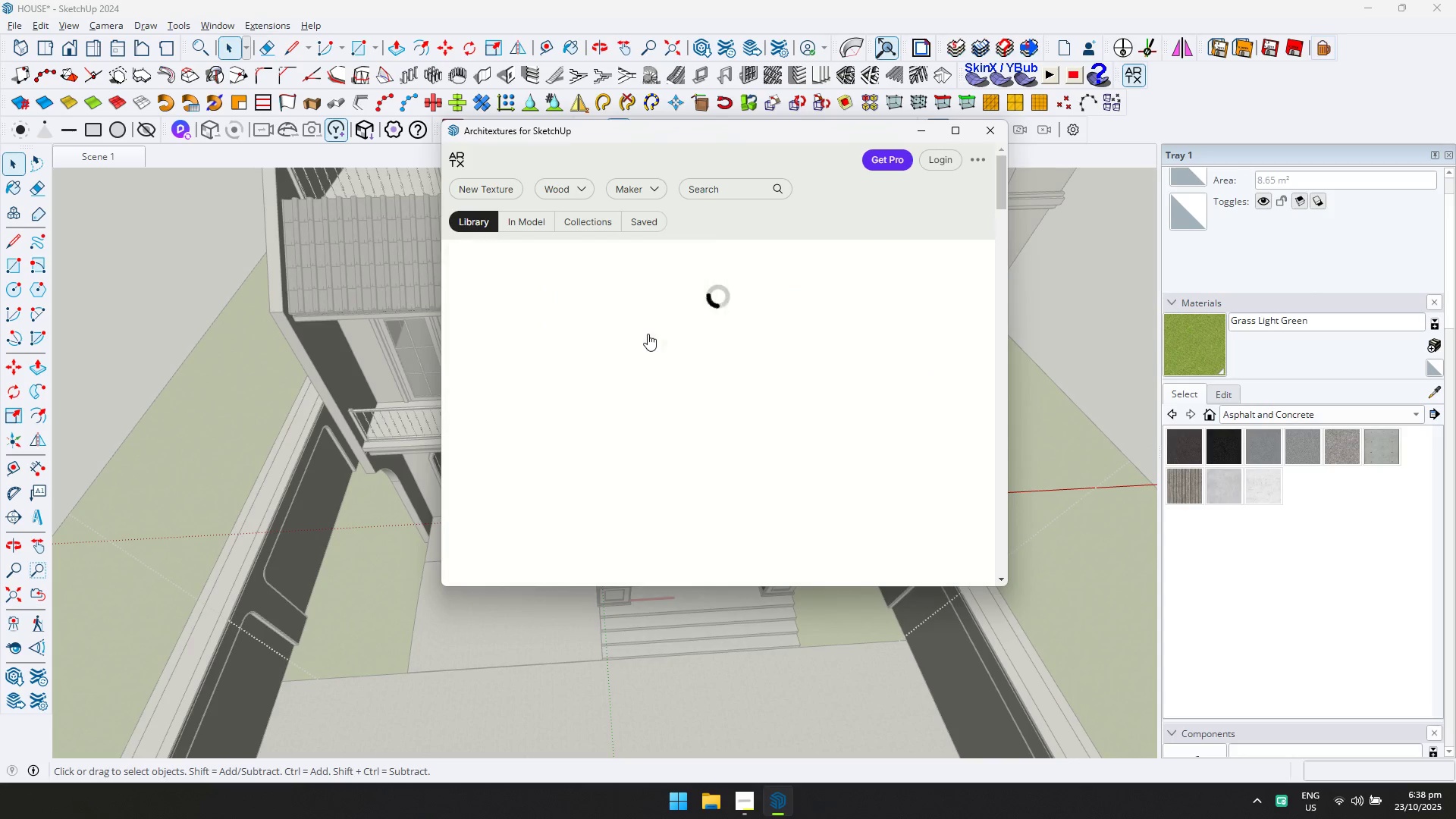 
key(Alt+Tab)